 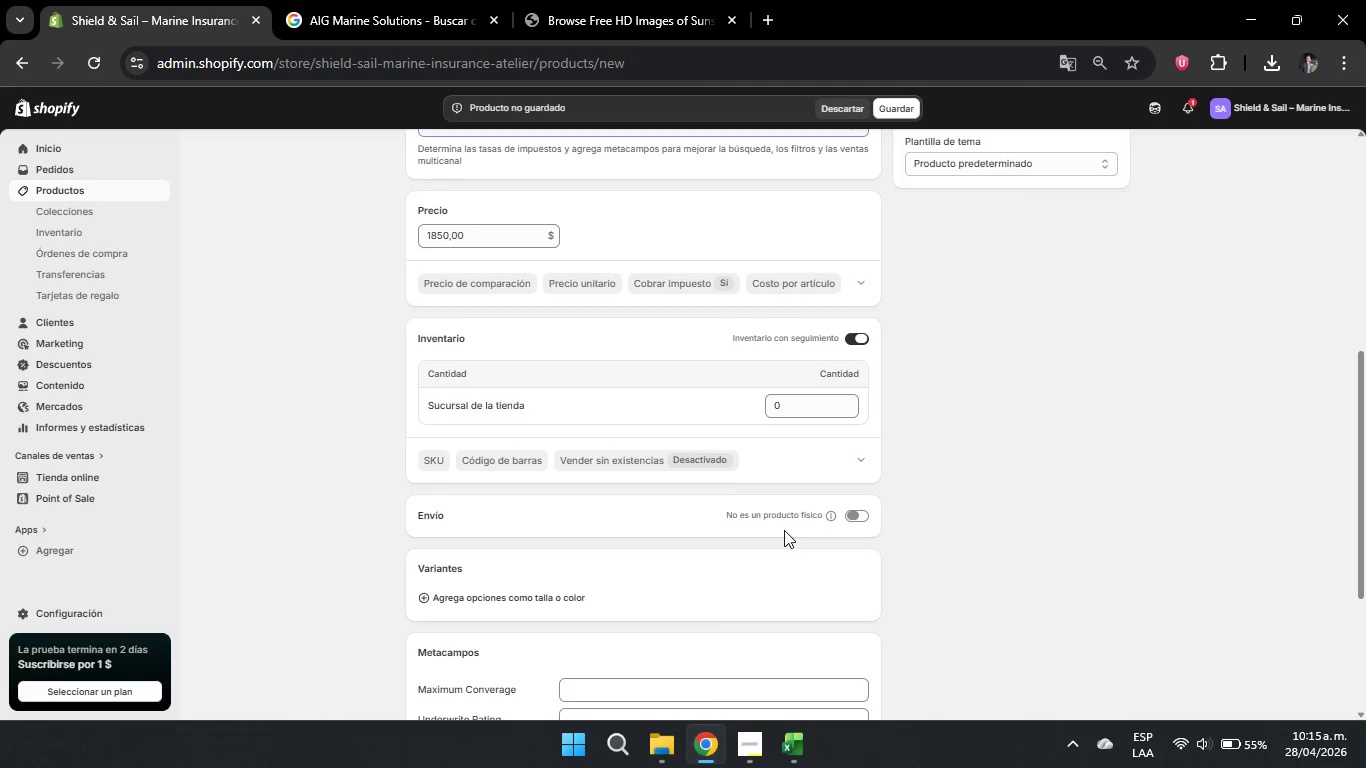 
left_click([852, 336])
 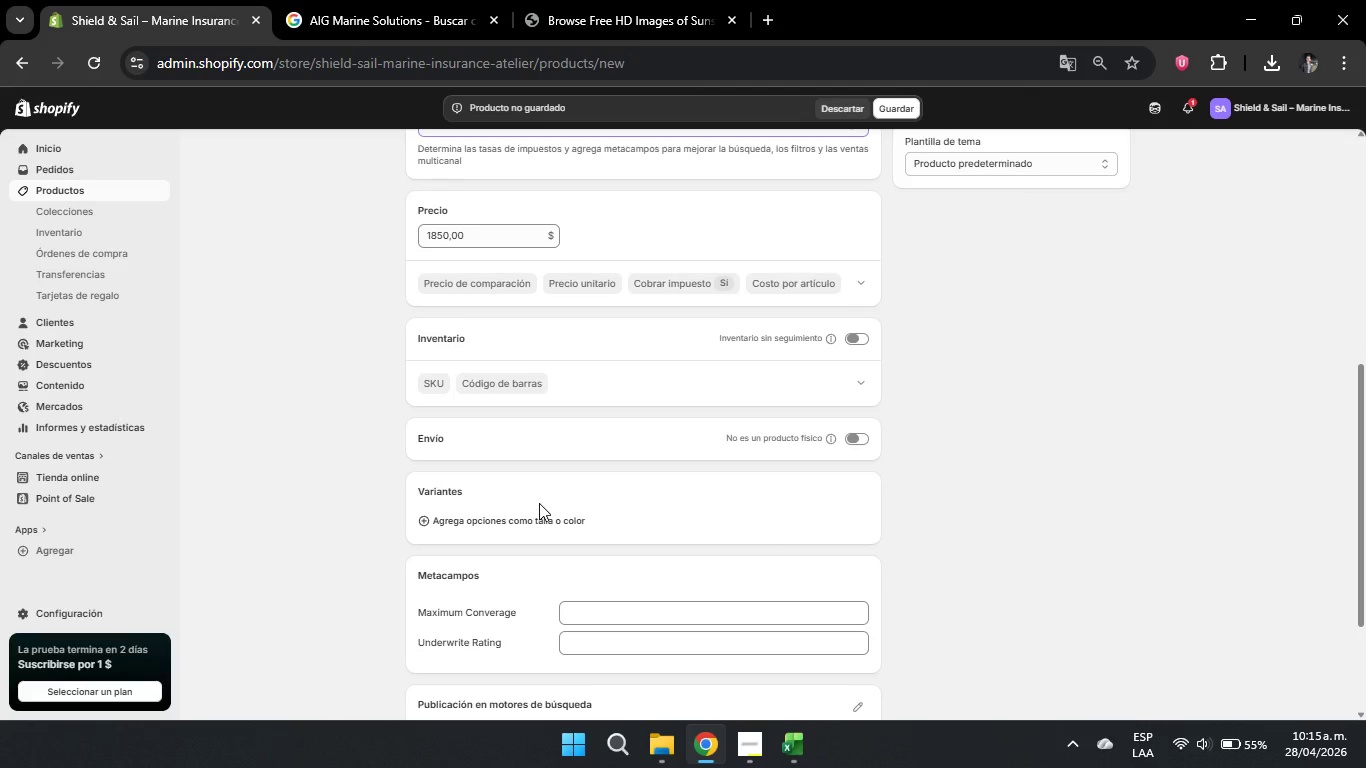 
wait(17.03)
 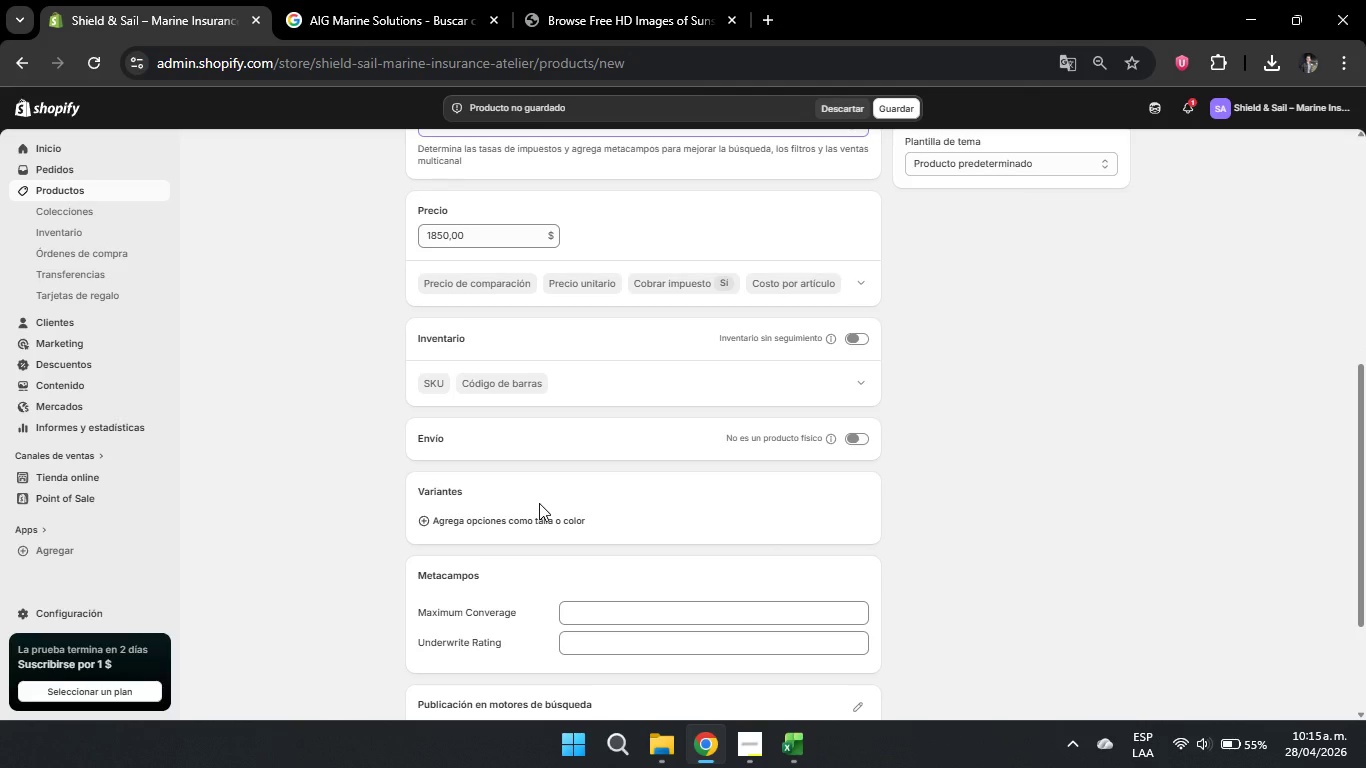 
left_click([429, 387])
 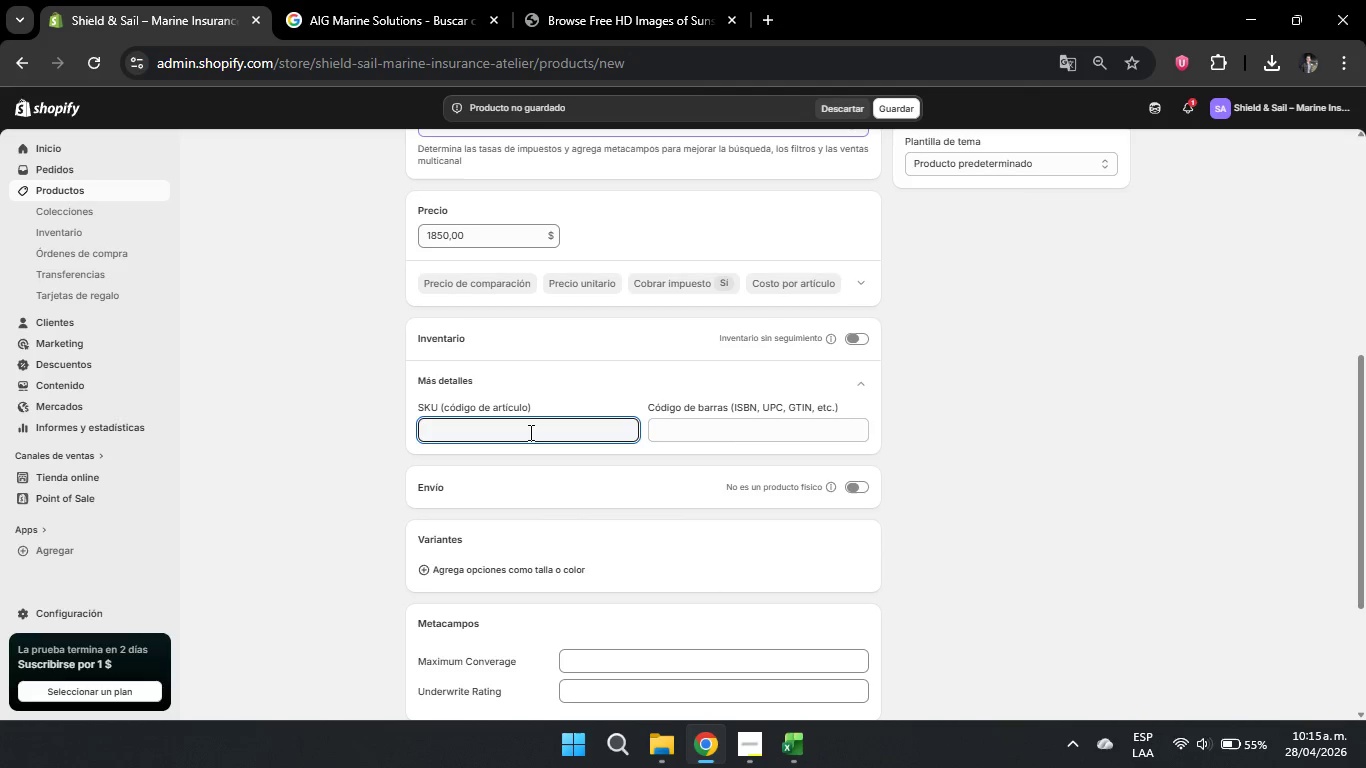 
type(SS-INSP)
 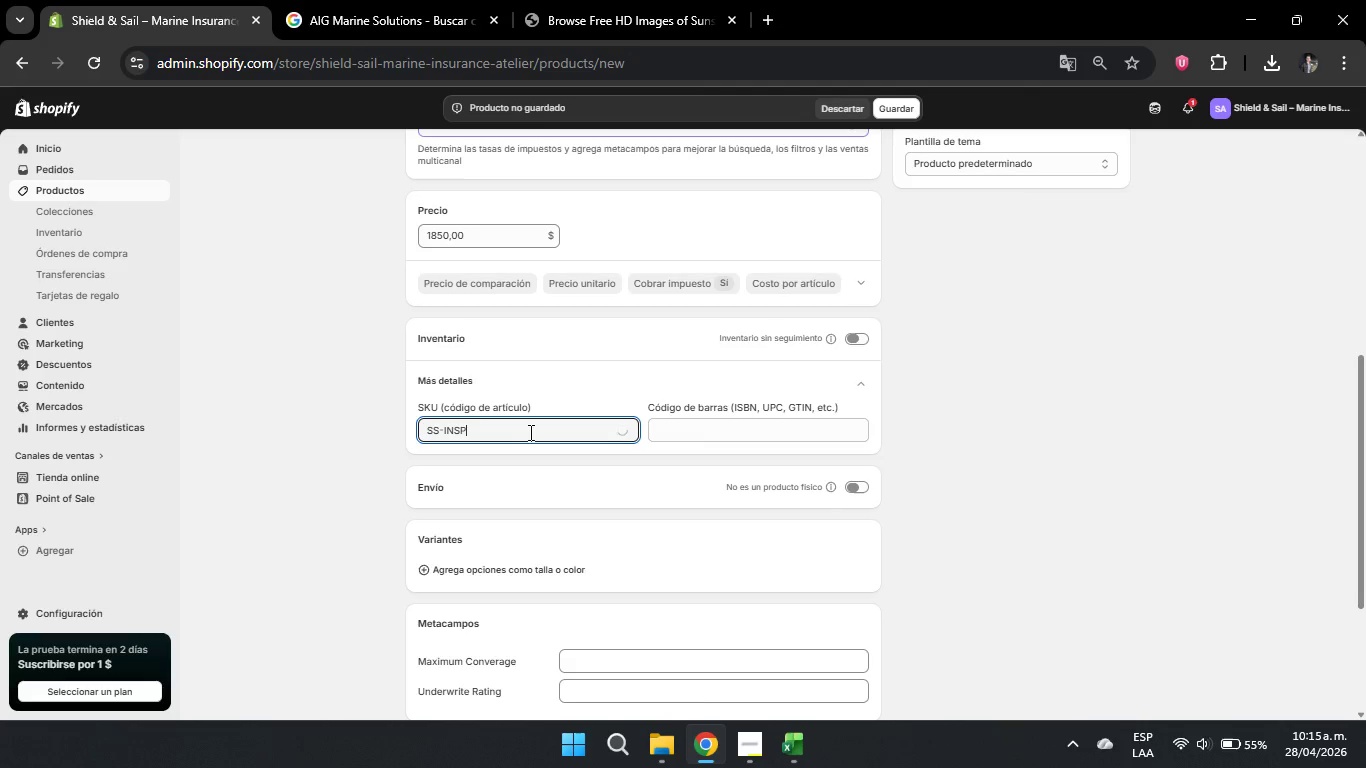 
key(NumpadSubtract)
 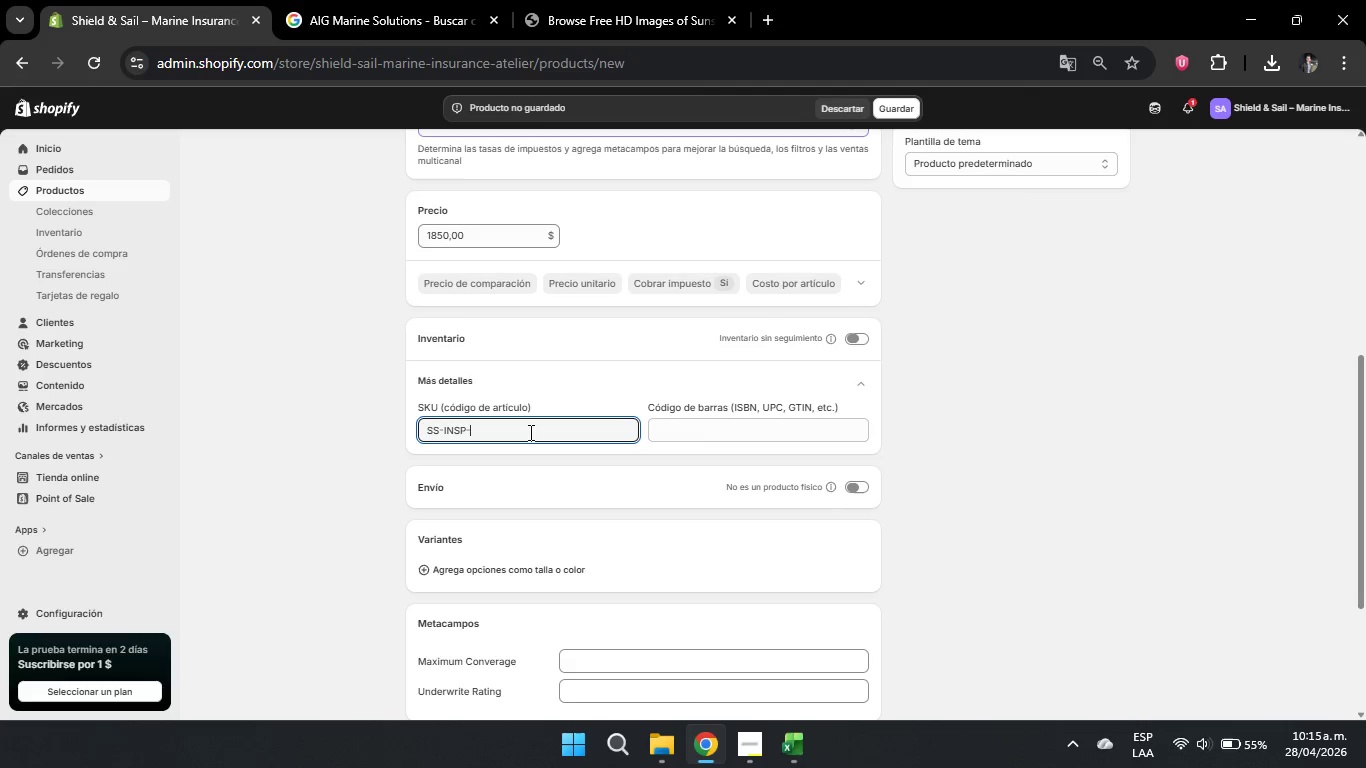 
key(Numpad0)
 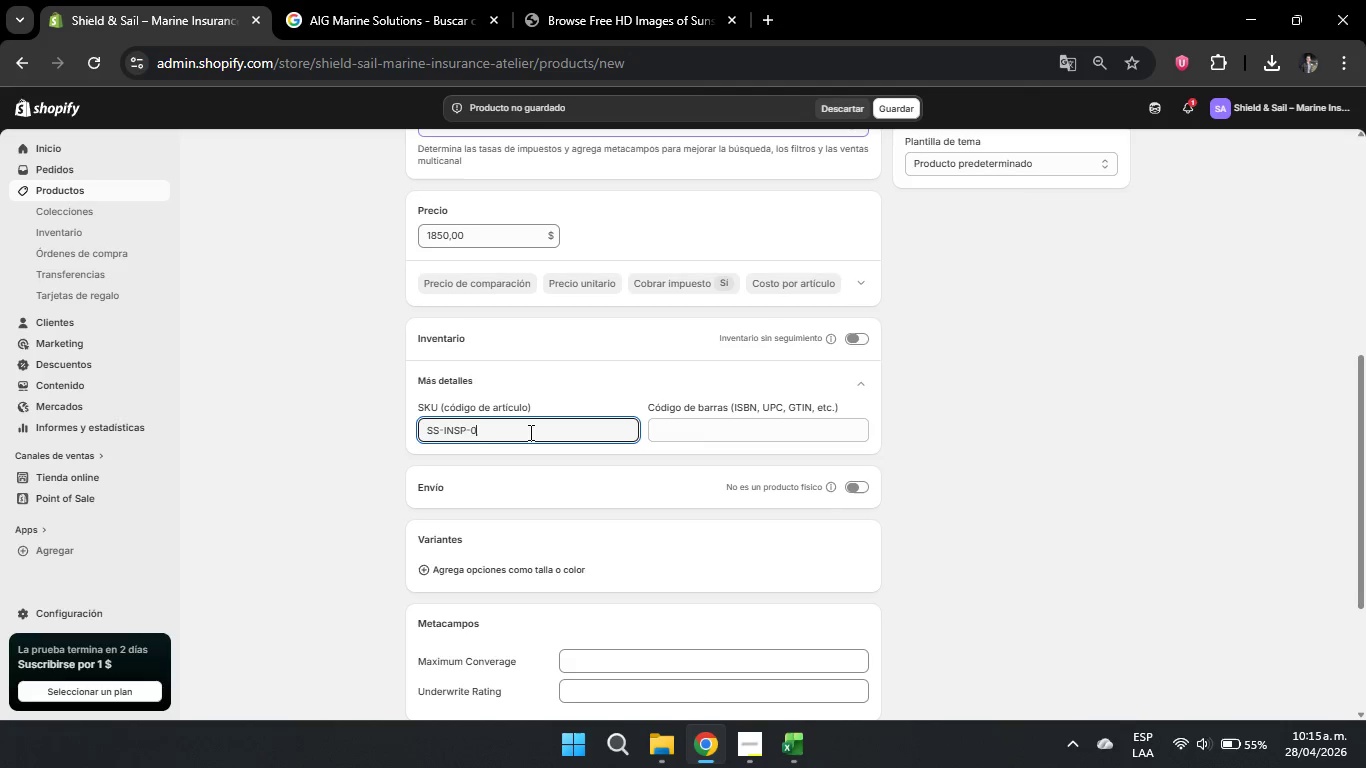 
key(Numpad0)
 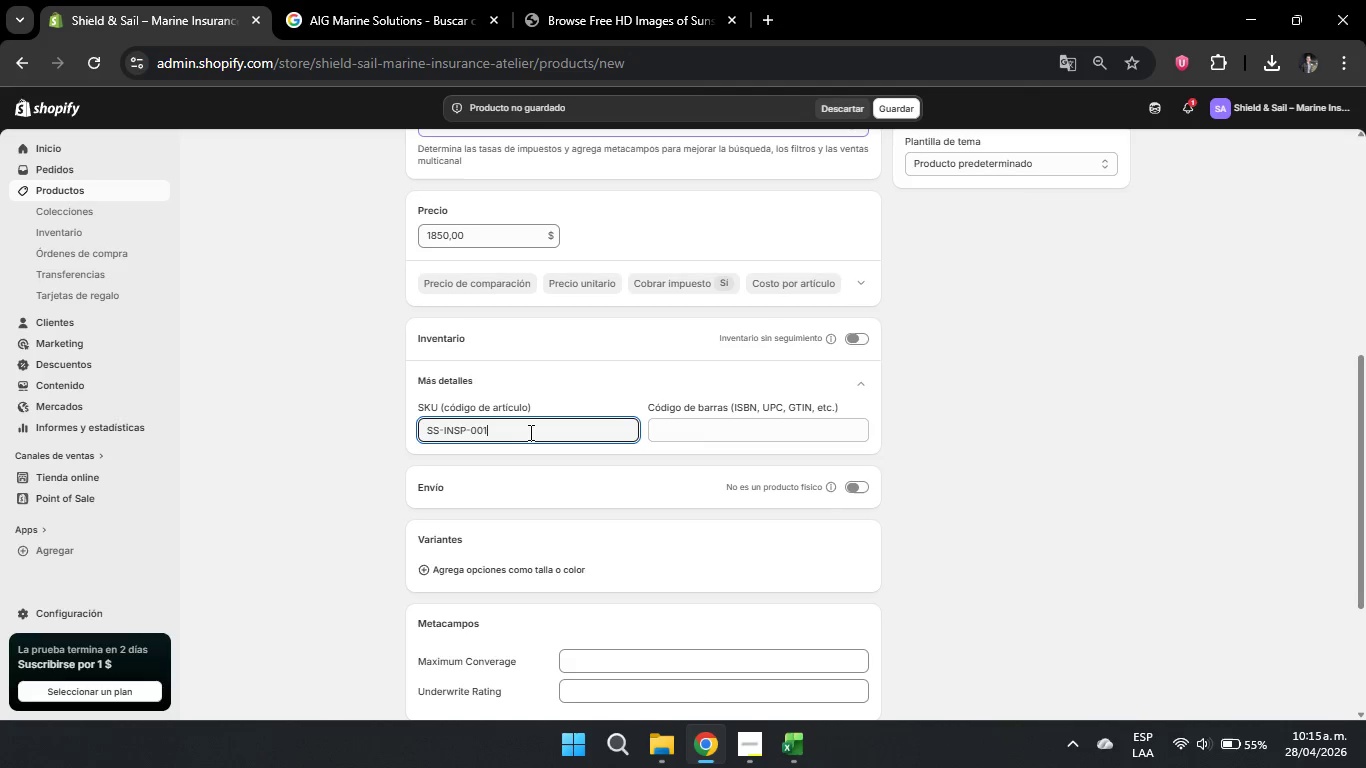 
key(Numpad1)
 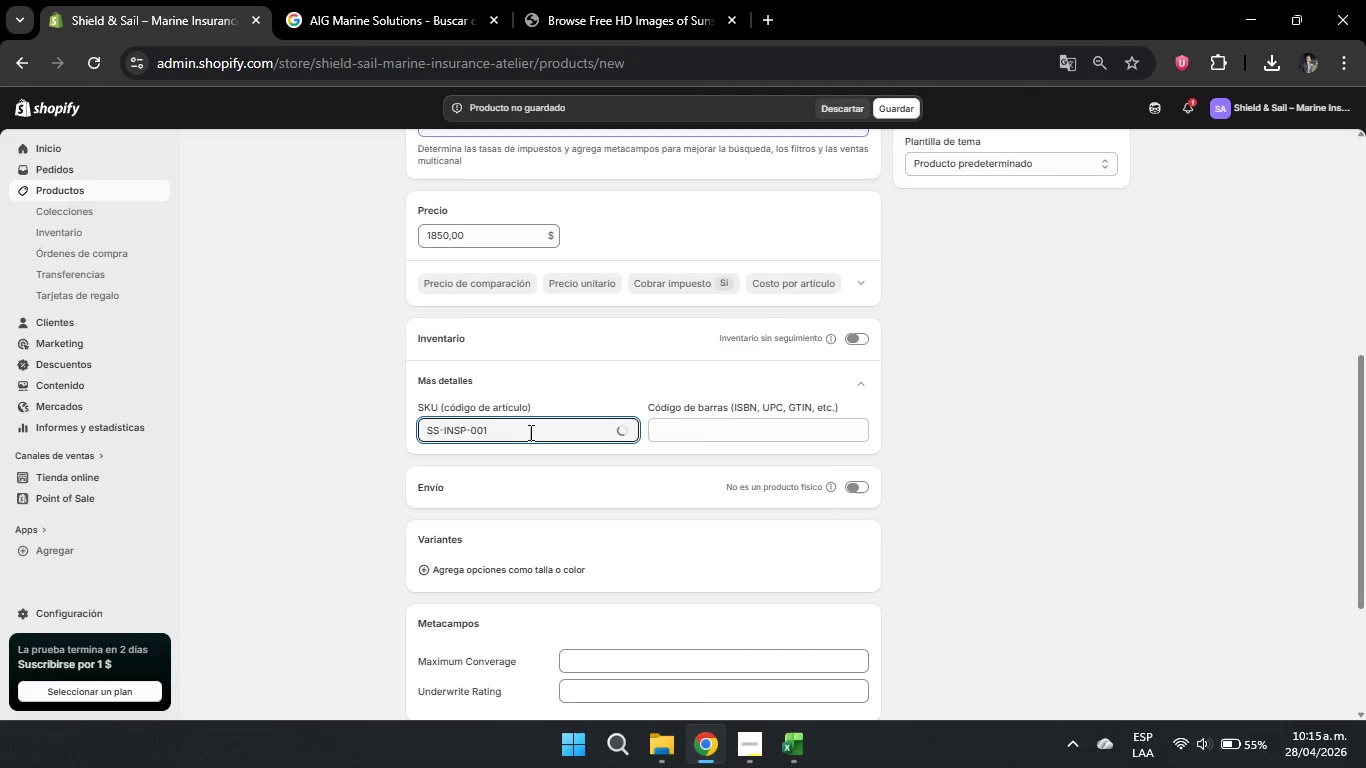 
scroll: coordinate [703, 423], scroll_direction: down, amount: 4.0
 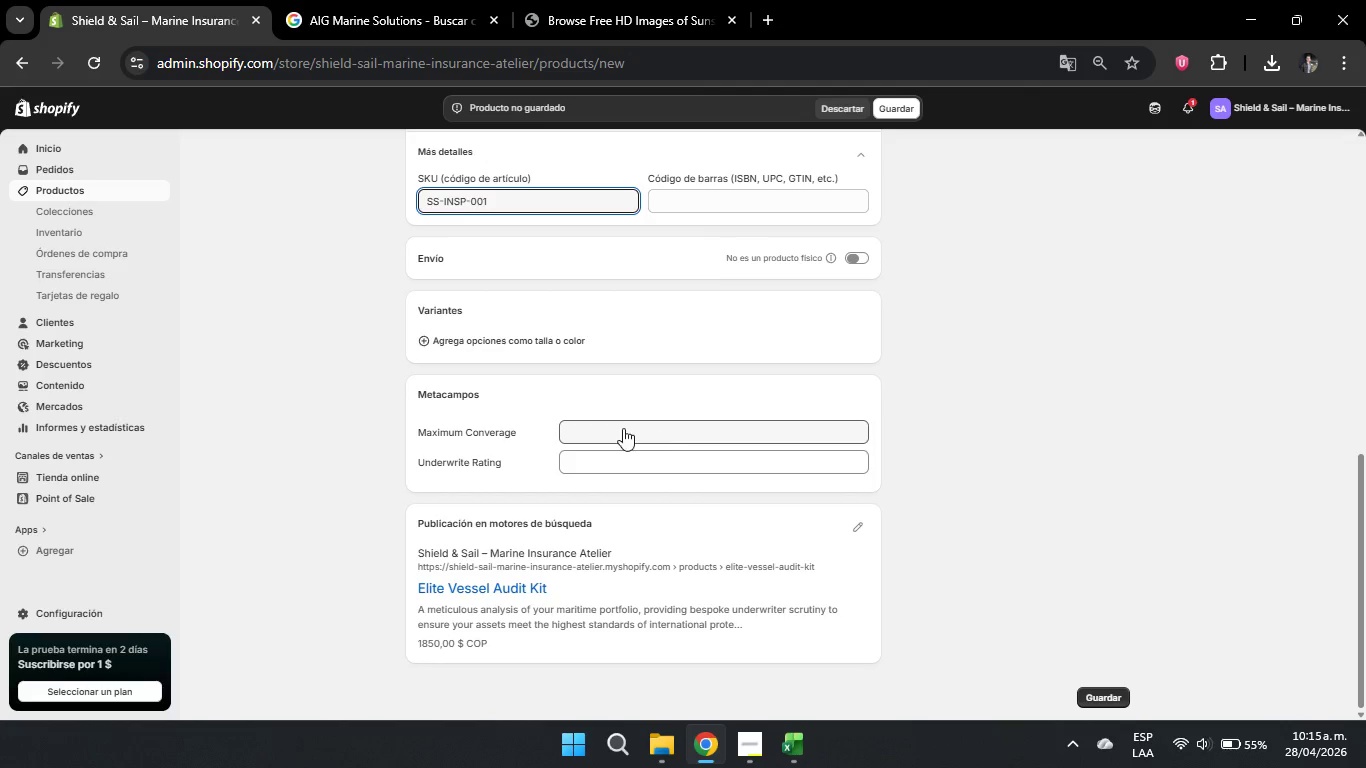 
left_click([593, 430])
 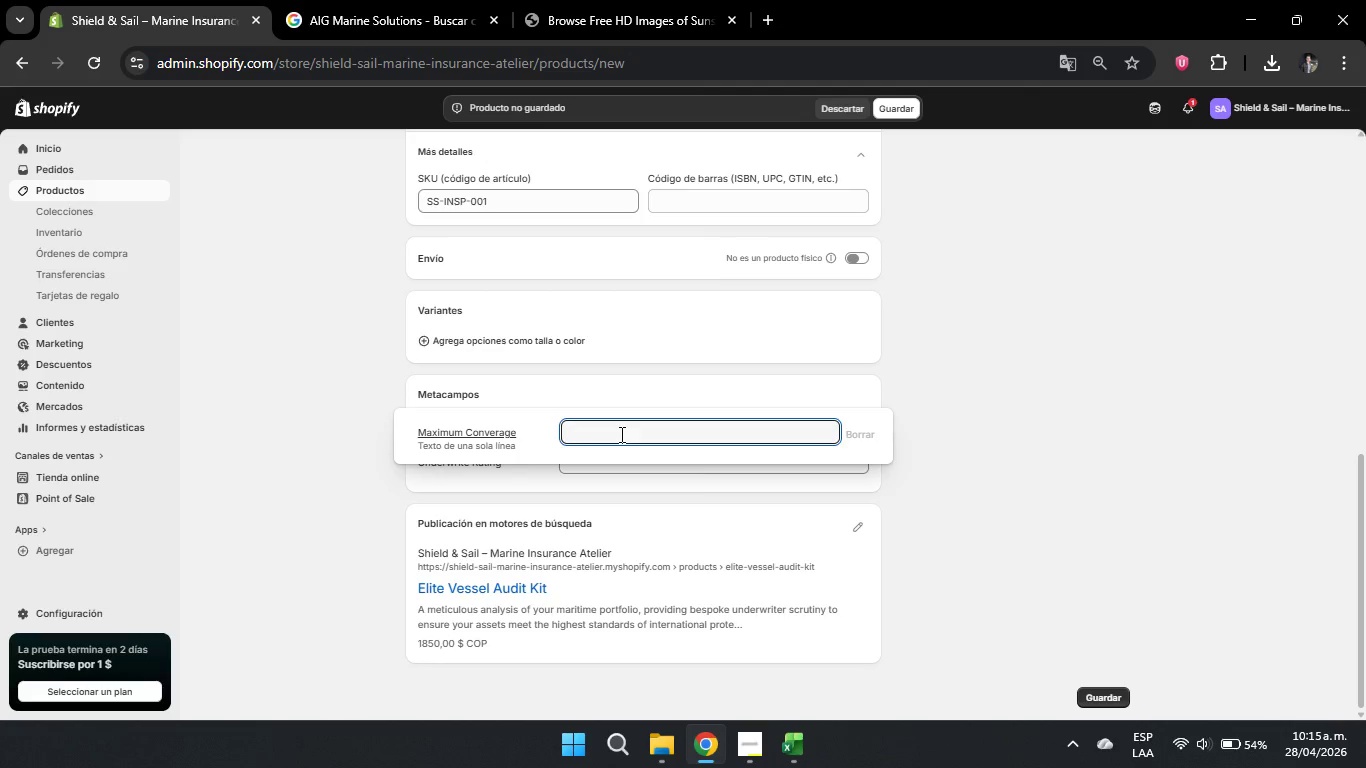 
key(Numpad5)
 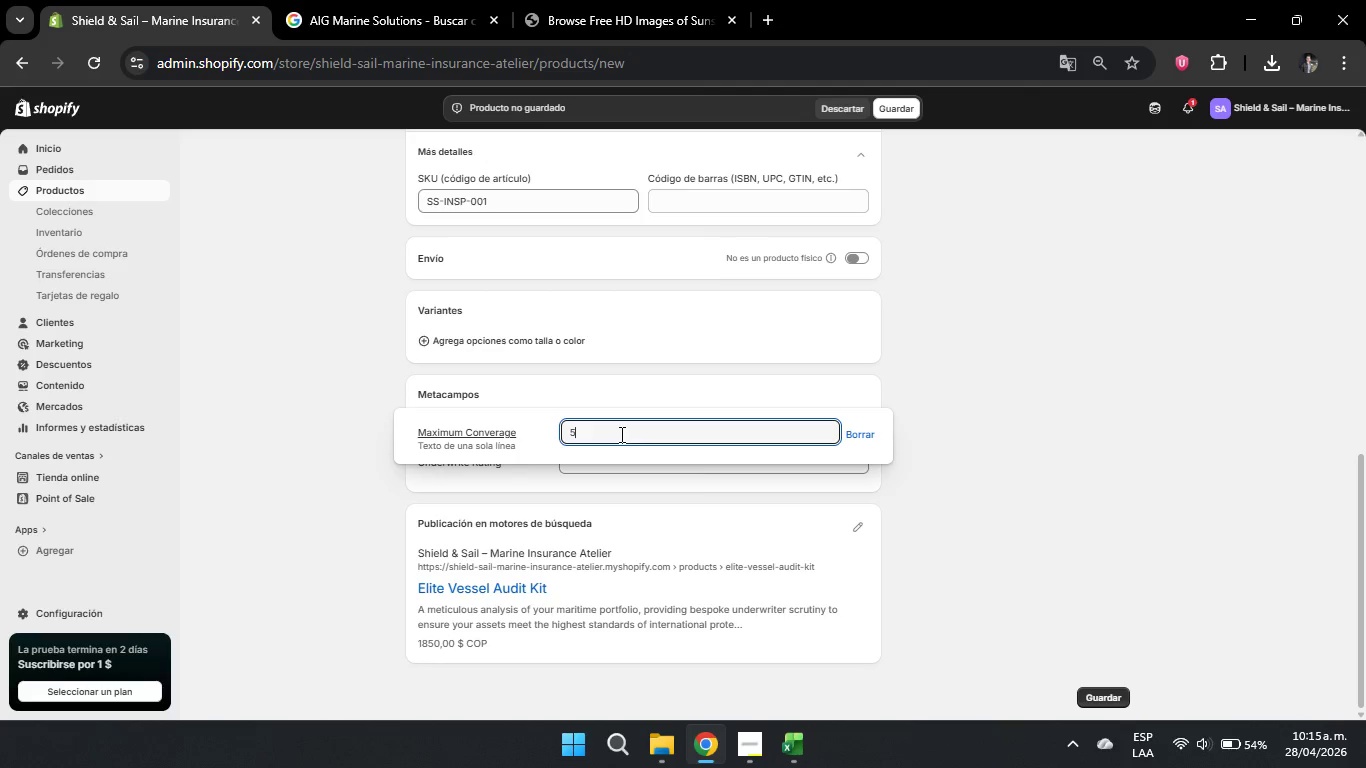 
key(Numpad0)
 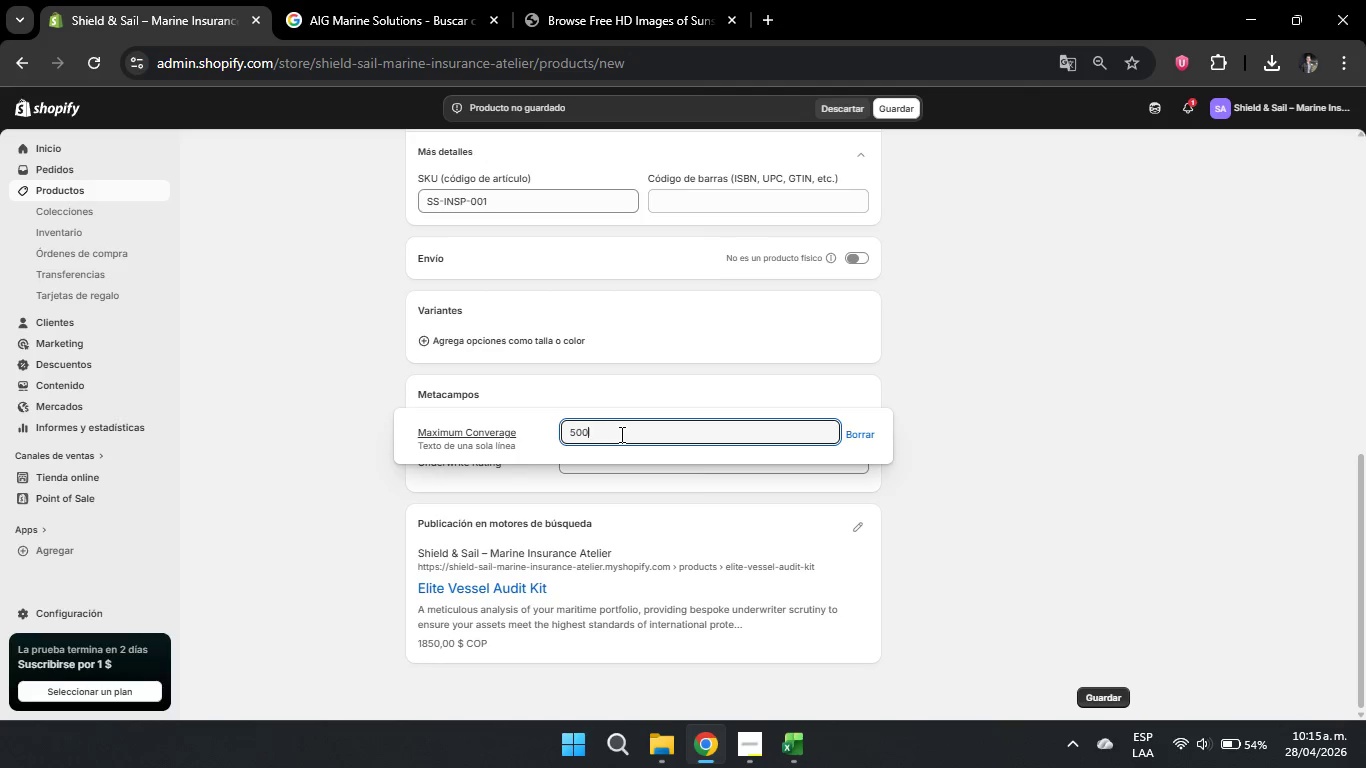 
key(Numpad0)
 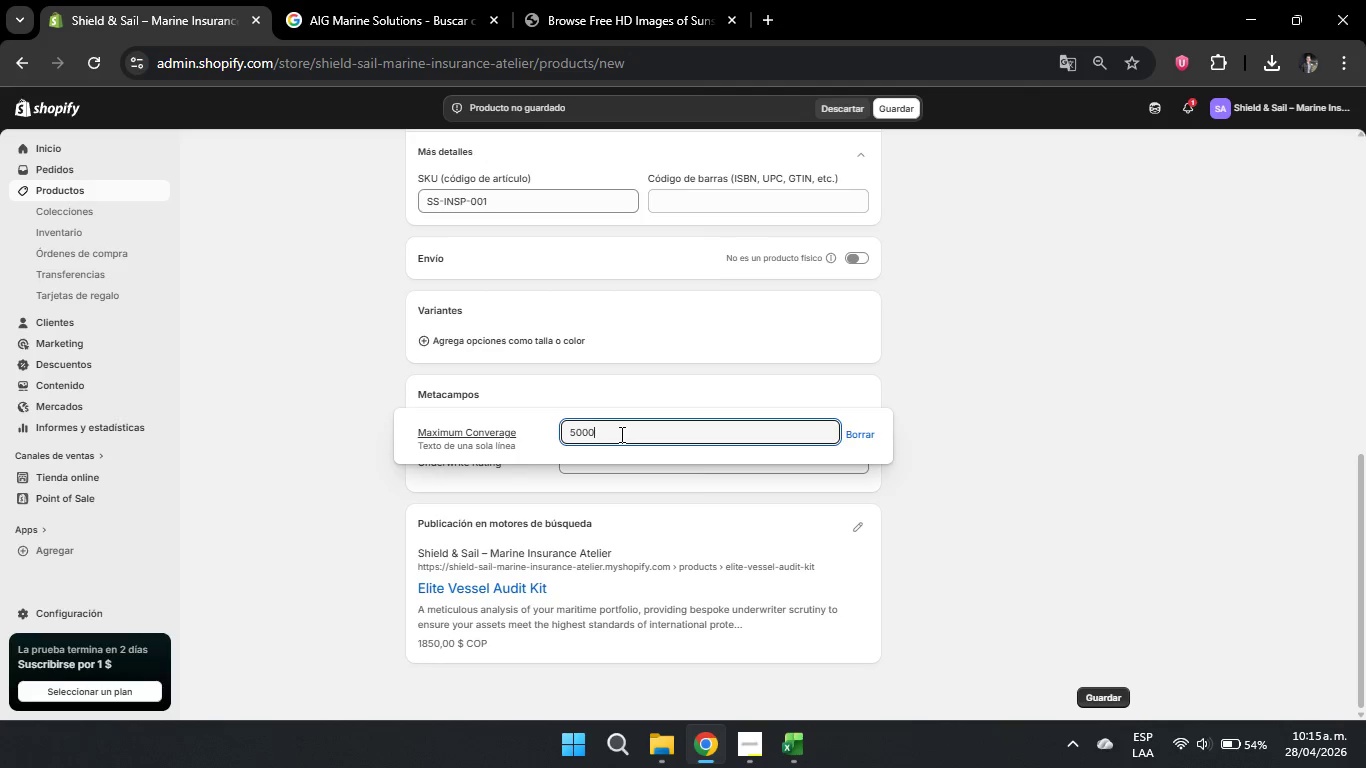 
key(Numpad0)
 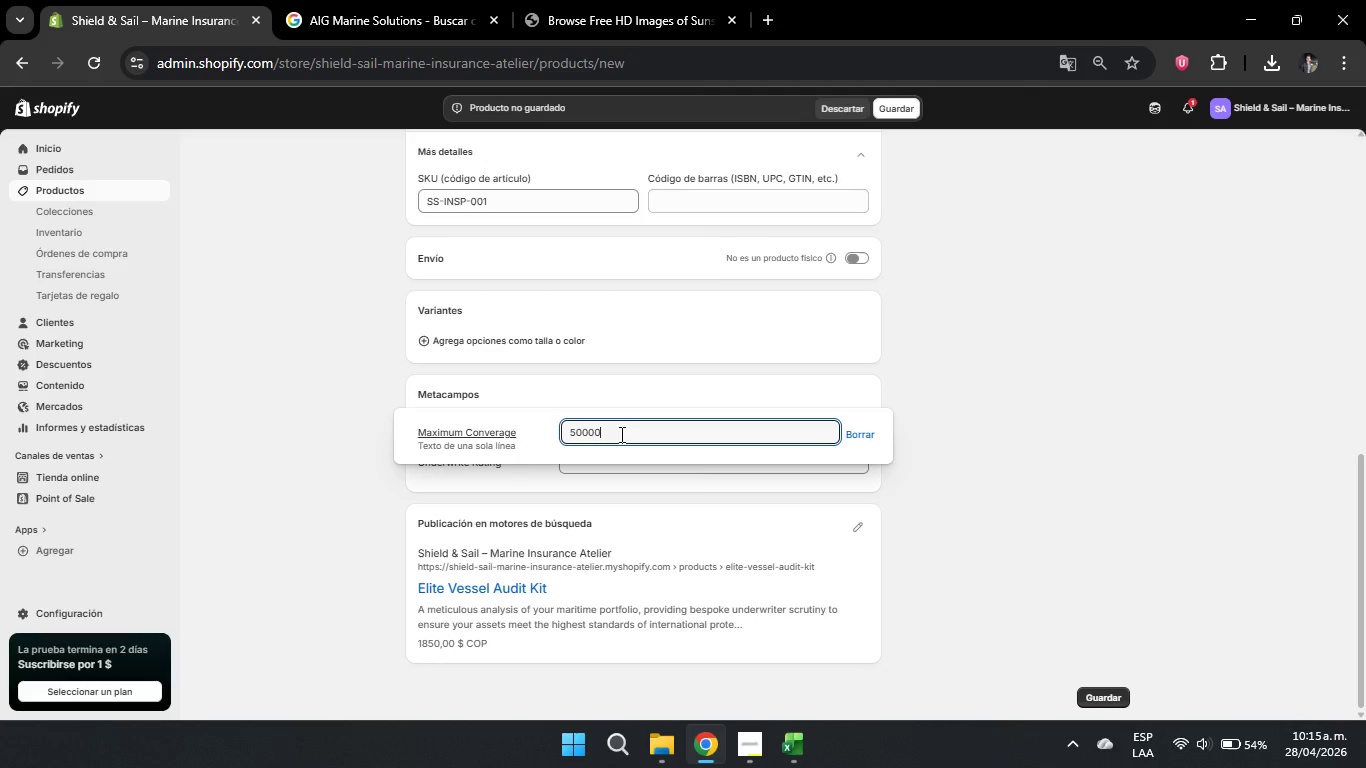 
key(Numpad0)
 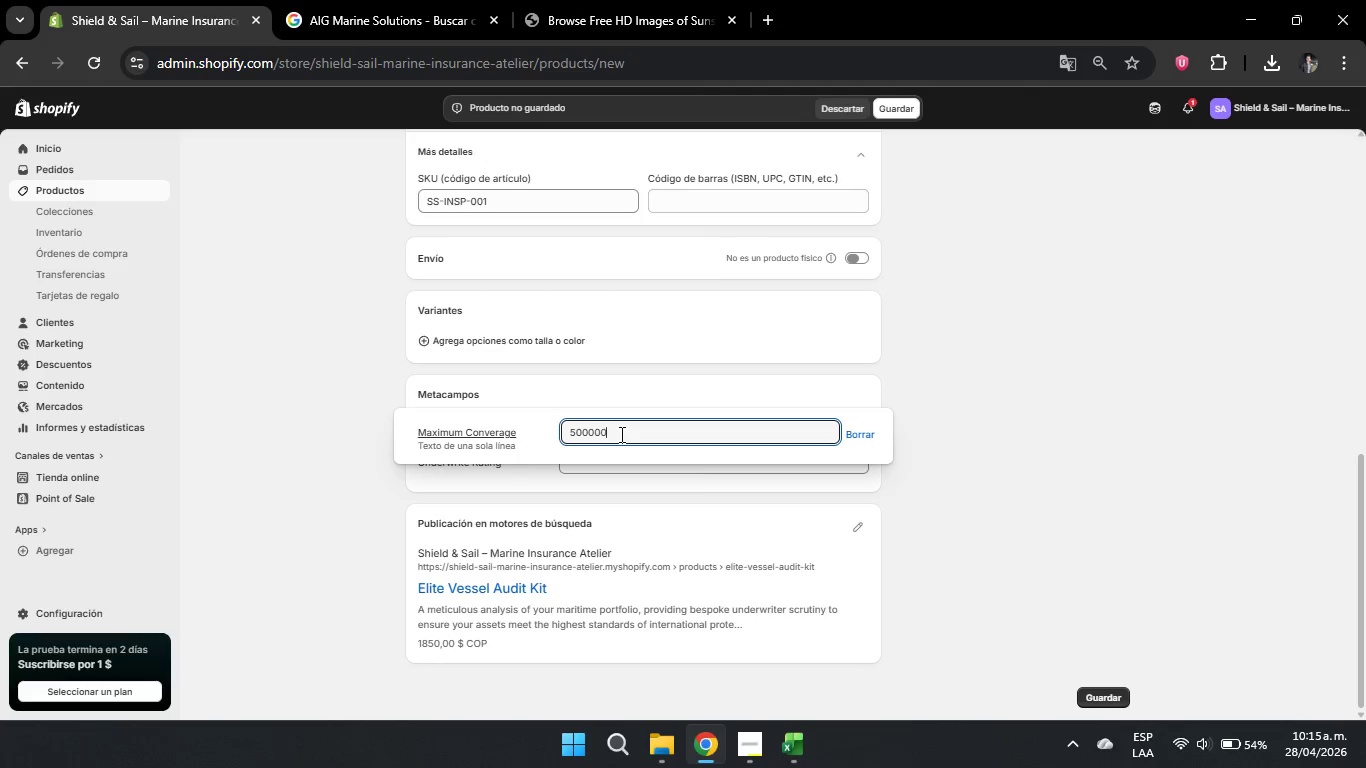 
key(Numpad0)
 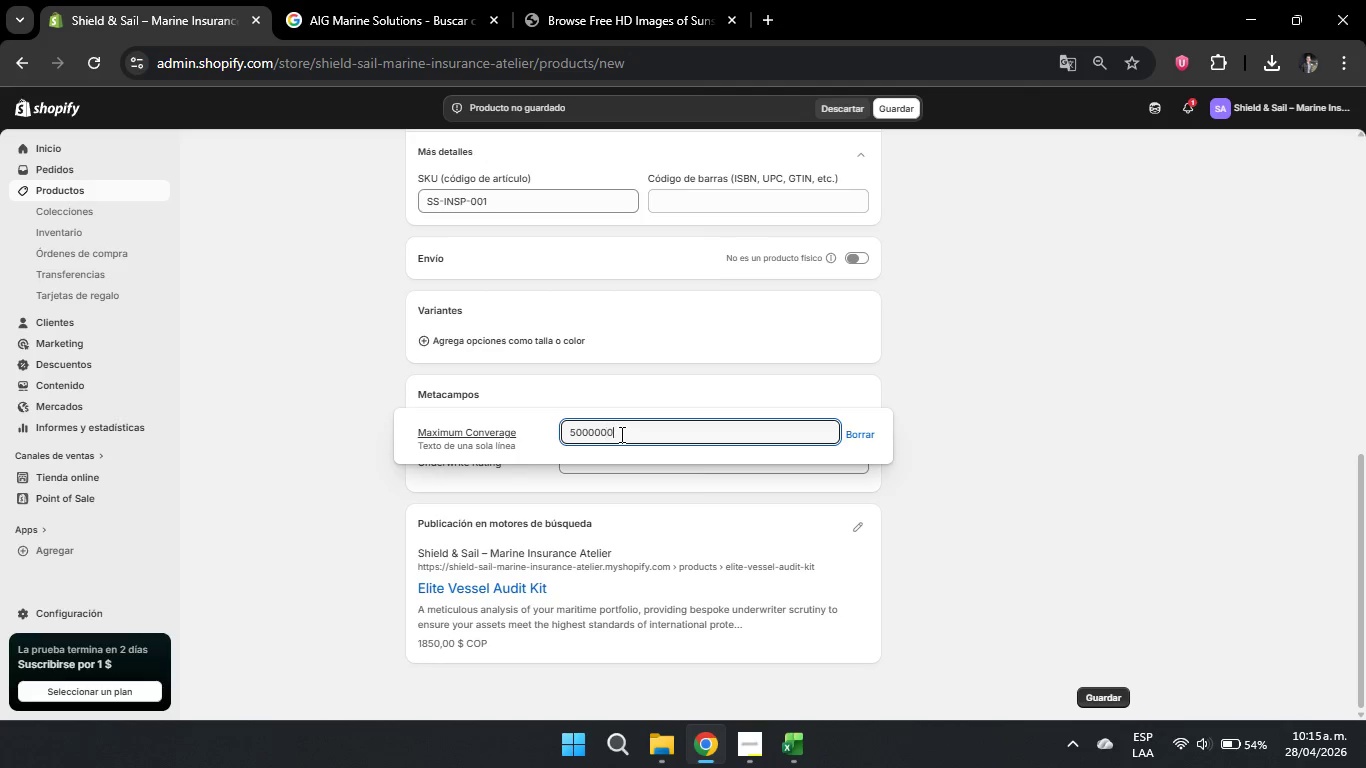 
key(Numpad0)
 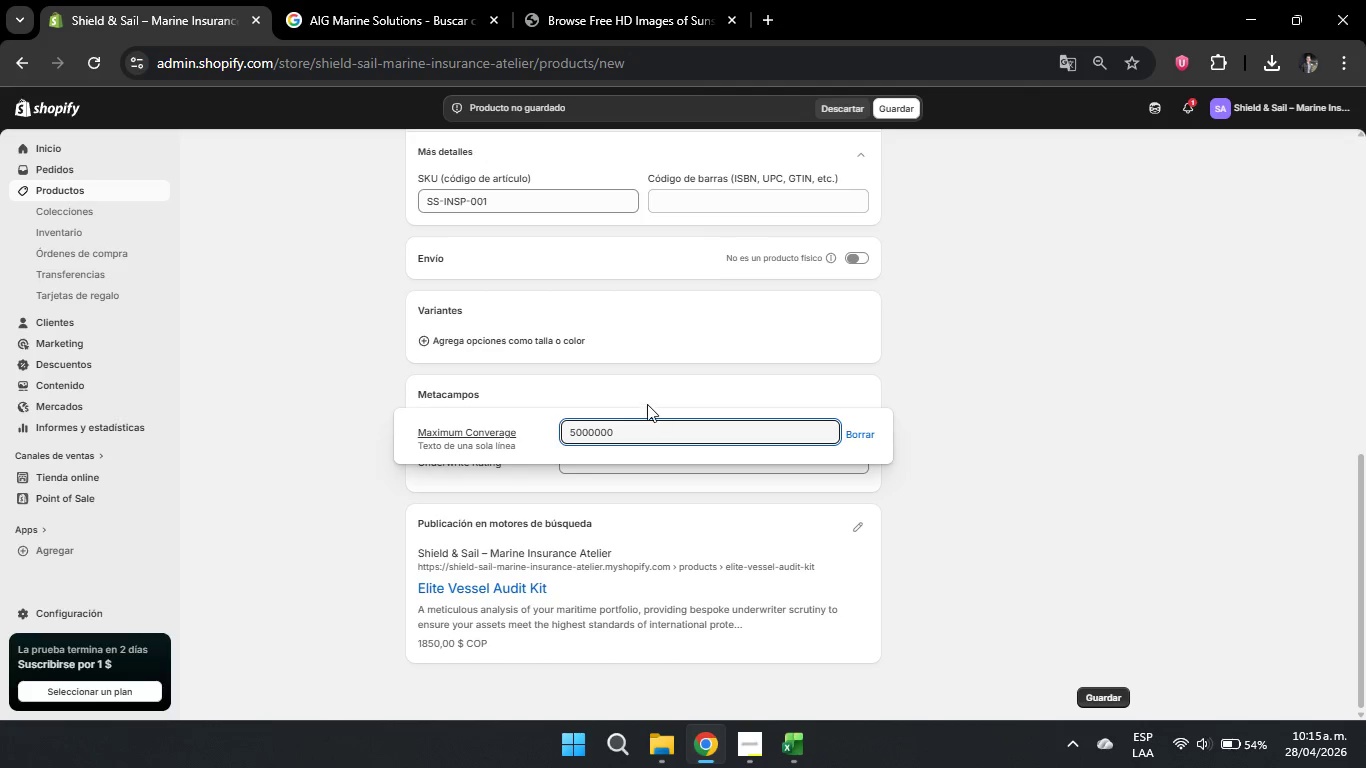 
left_click([646, 392])
 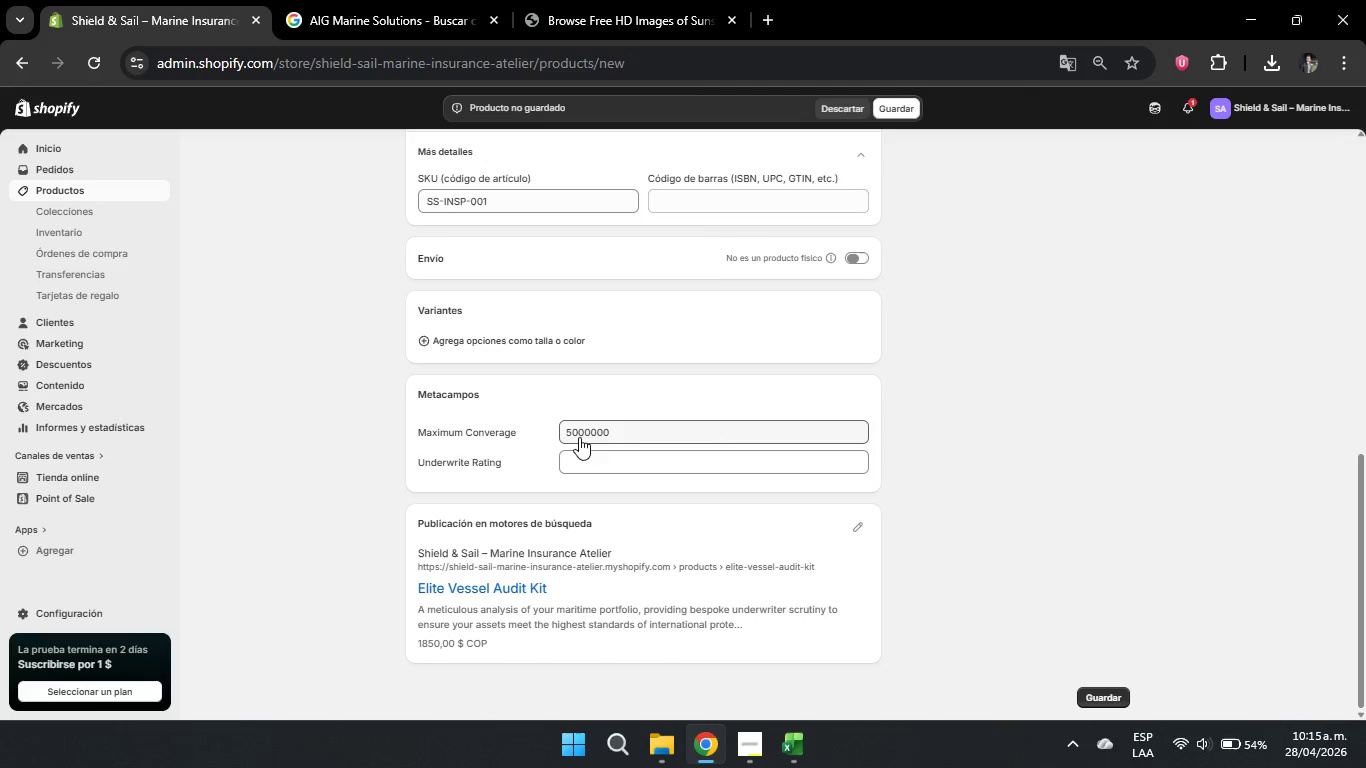 
left_click([578, 431])
 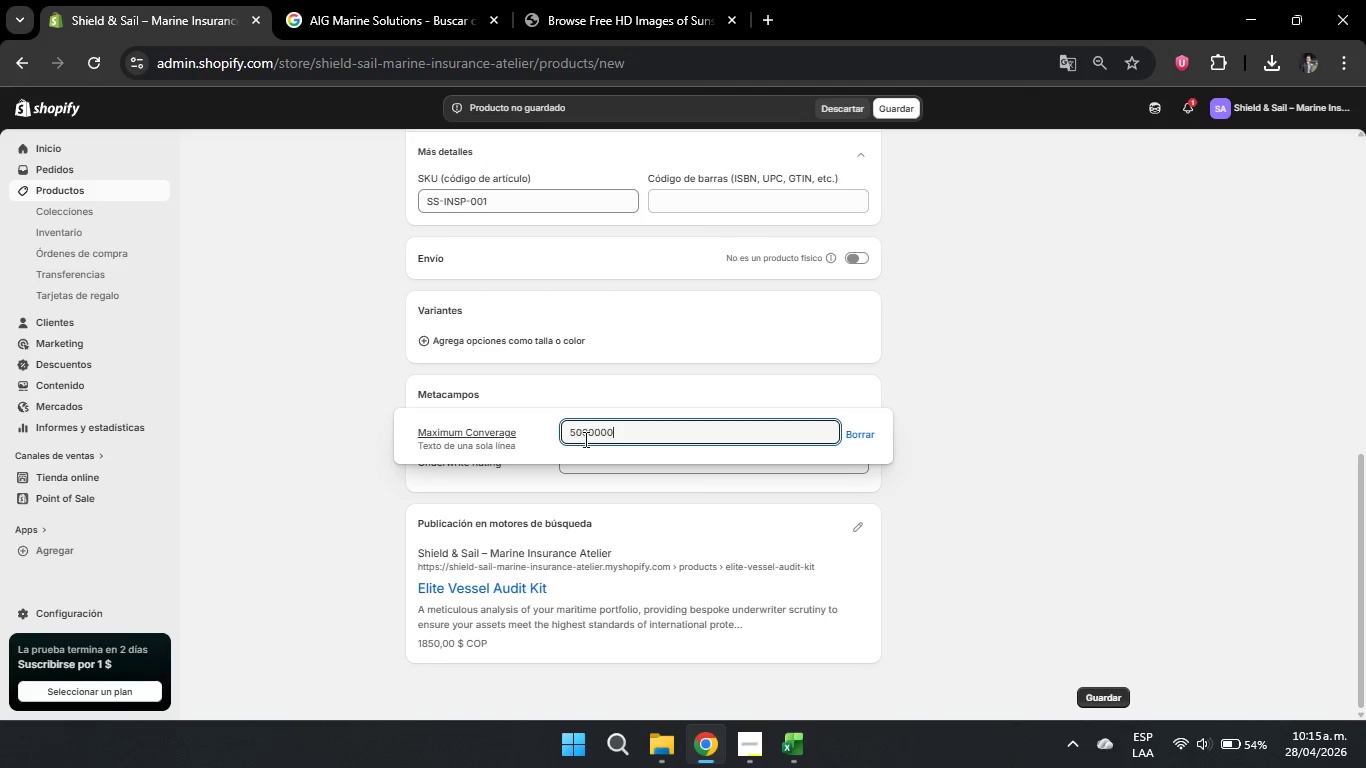 
left_click([585, 438])
 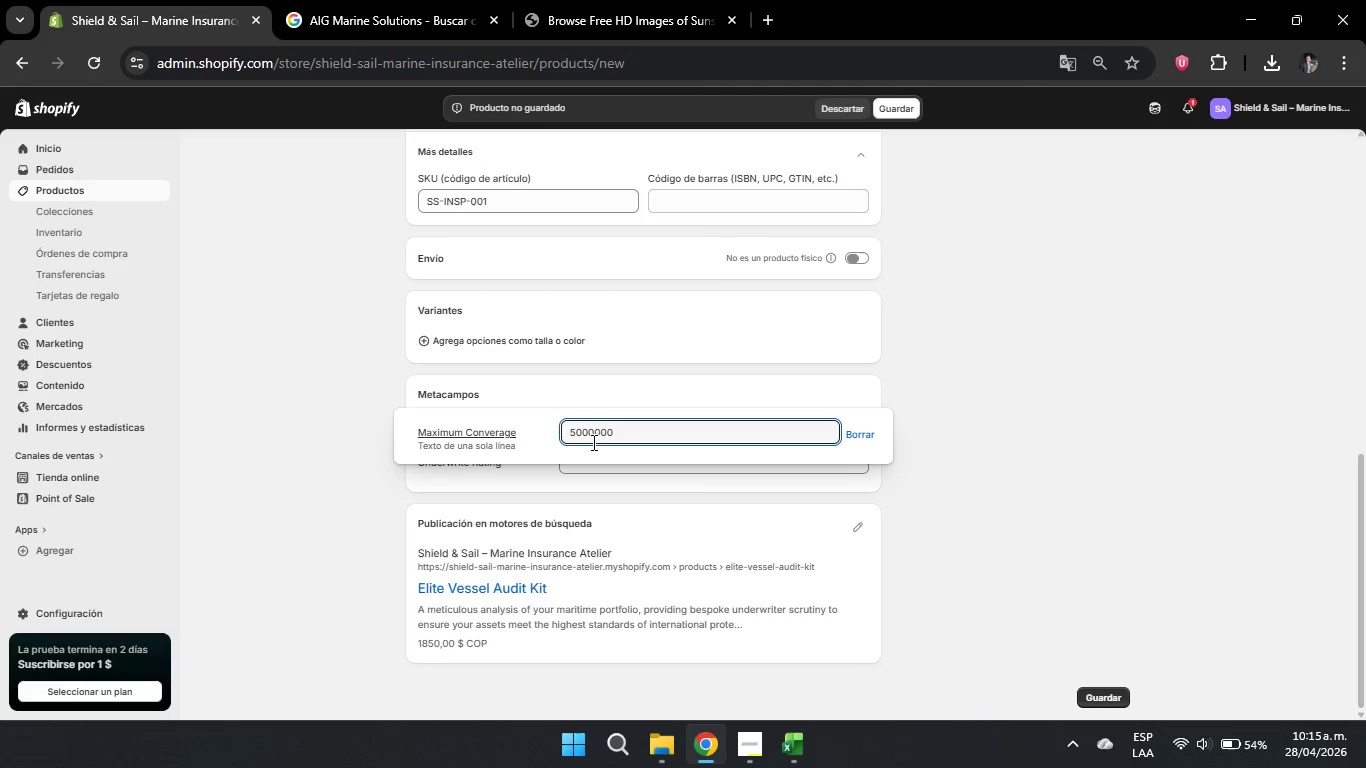 
left_click([576, 436])
 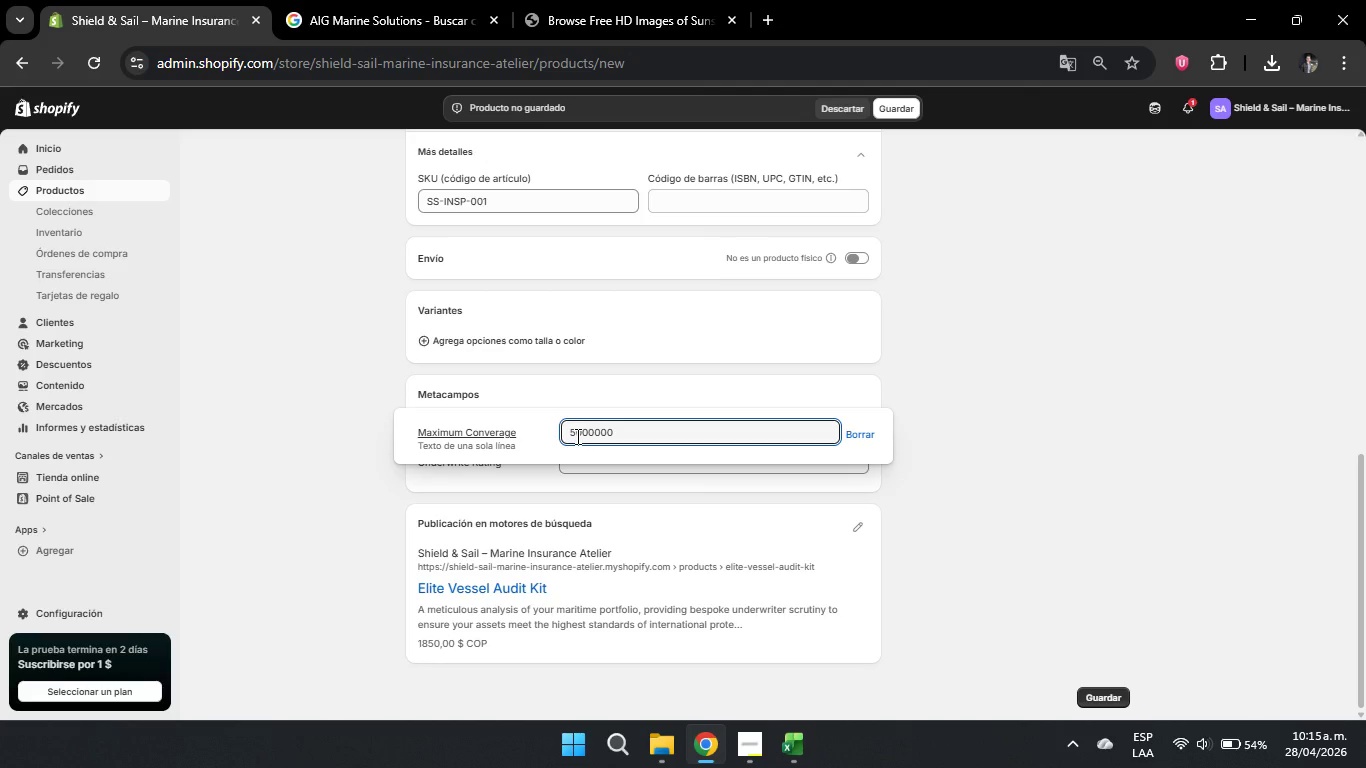 
key(Comma)
 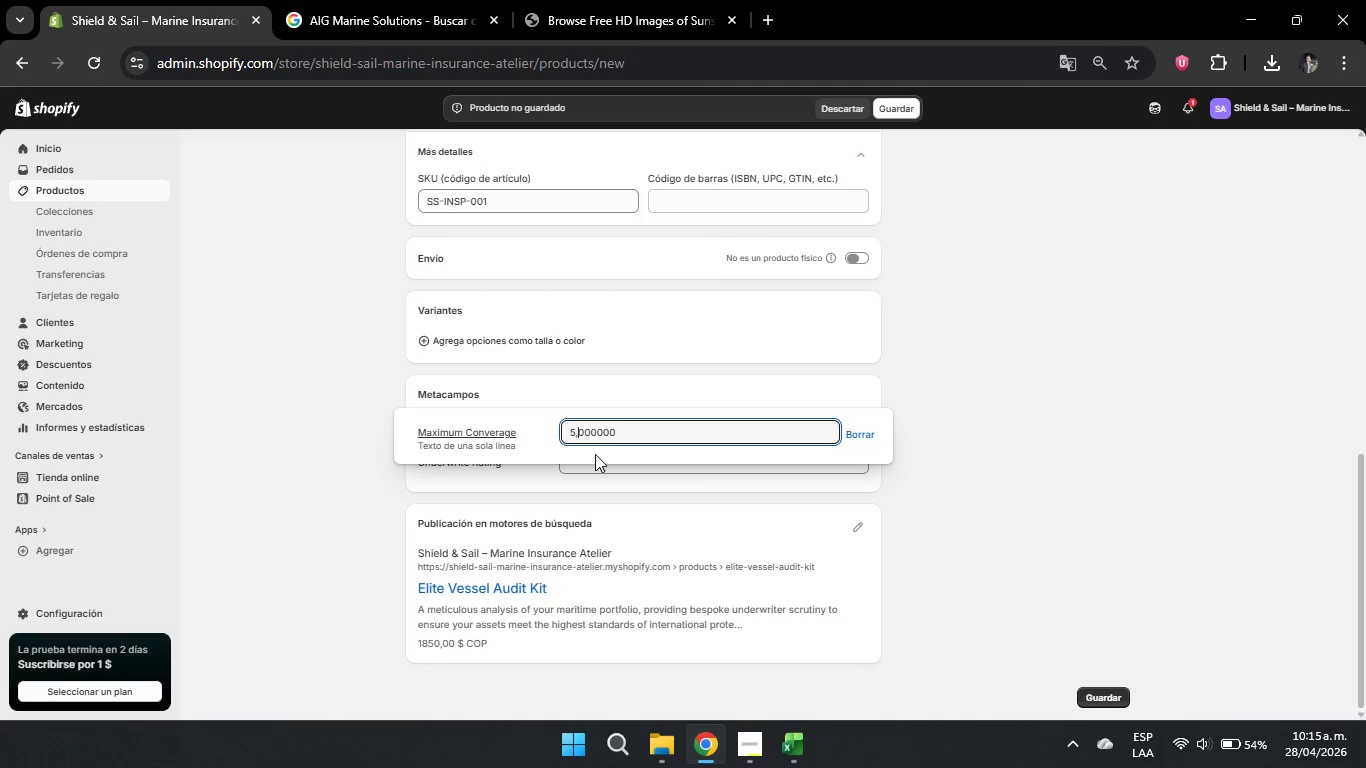 
left_click([594, 434])
 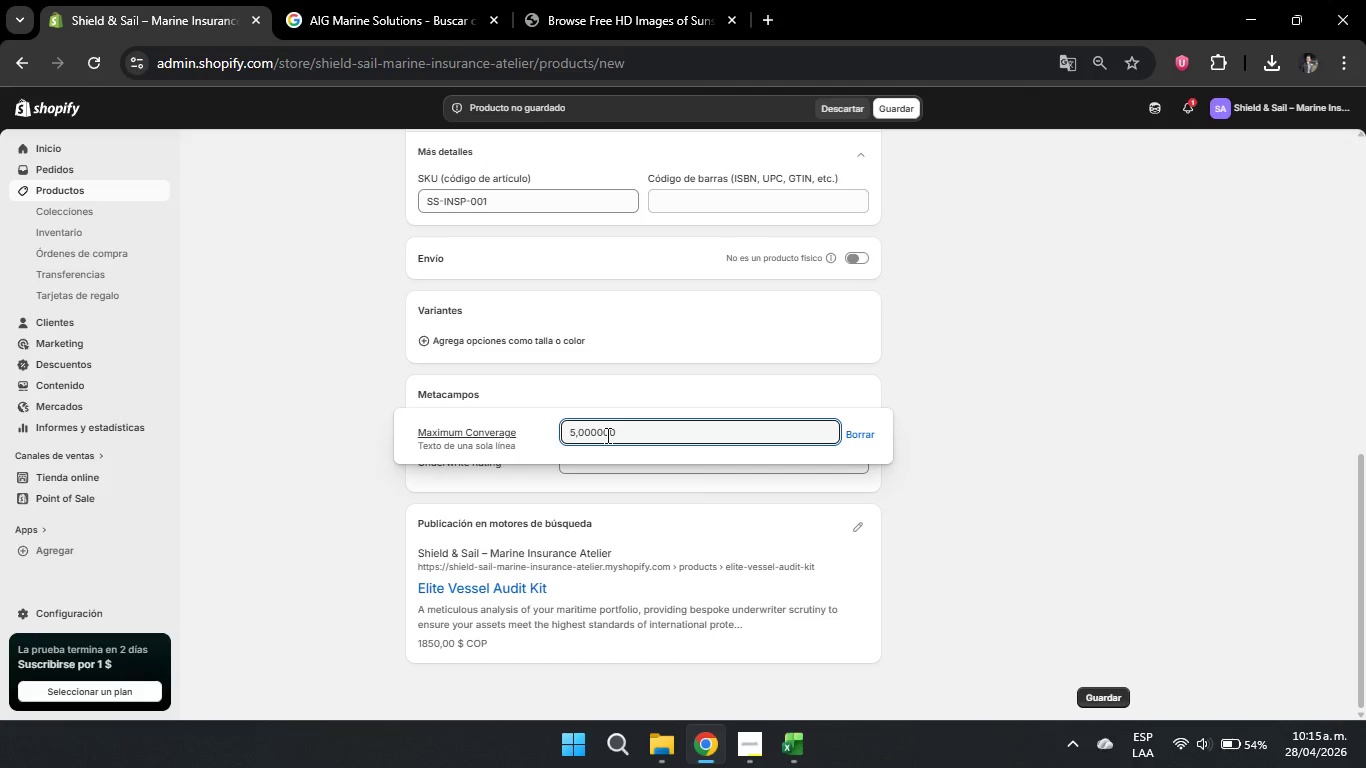 
key(Period)
 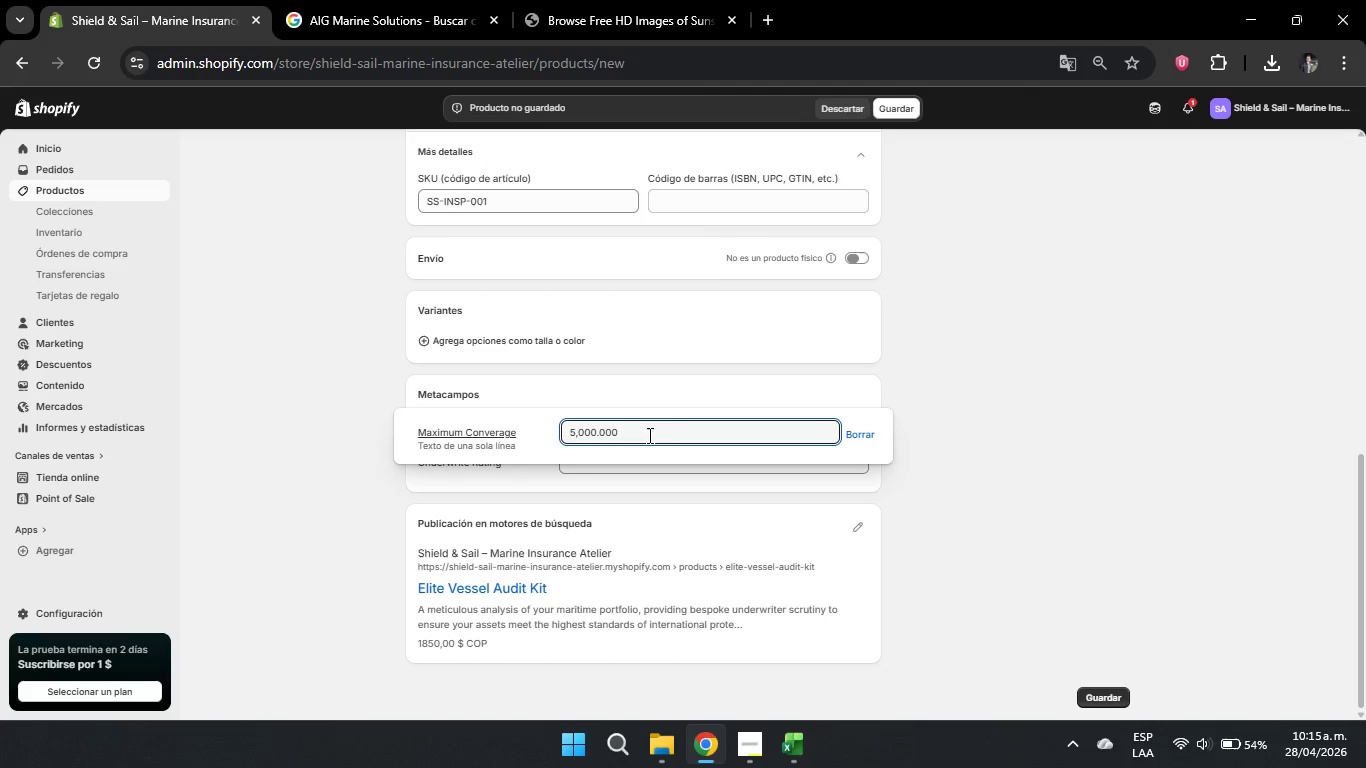 
left_click([662, 437])
 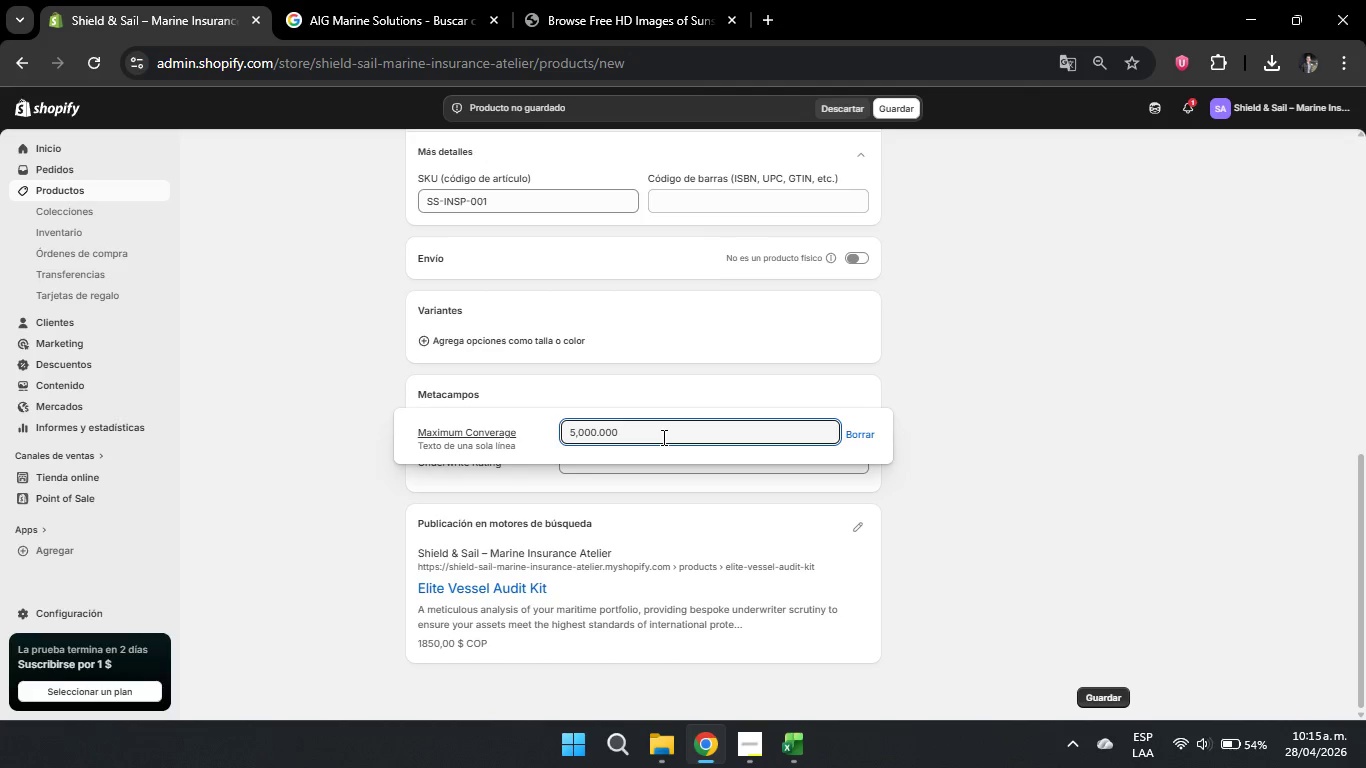 
type( USD)
 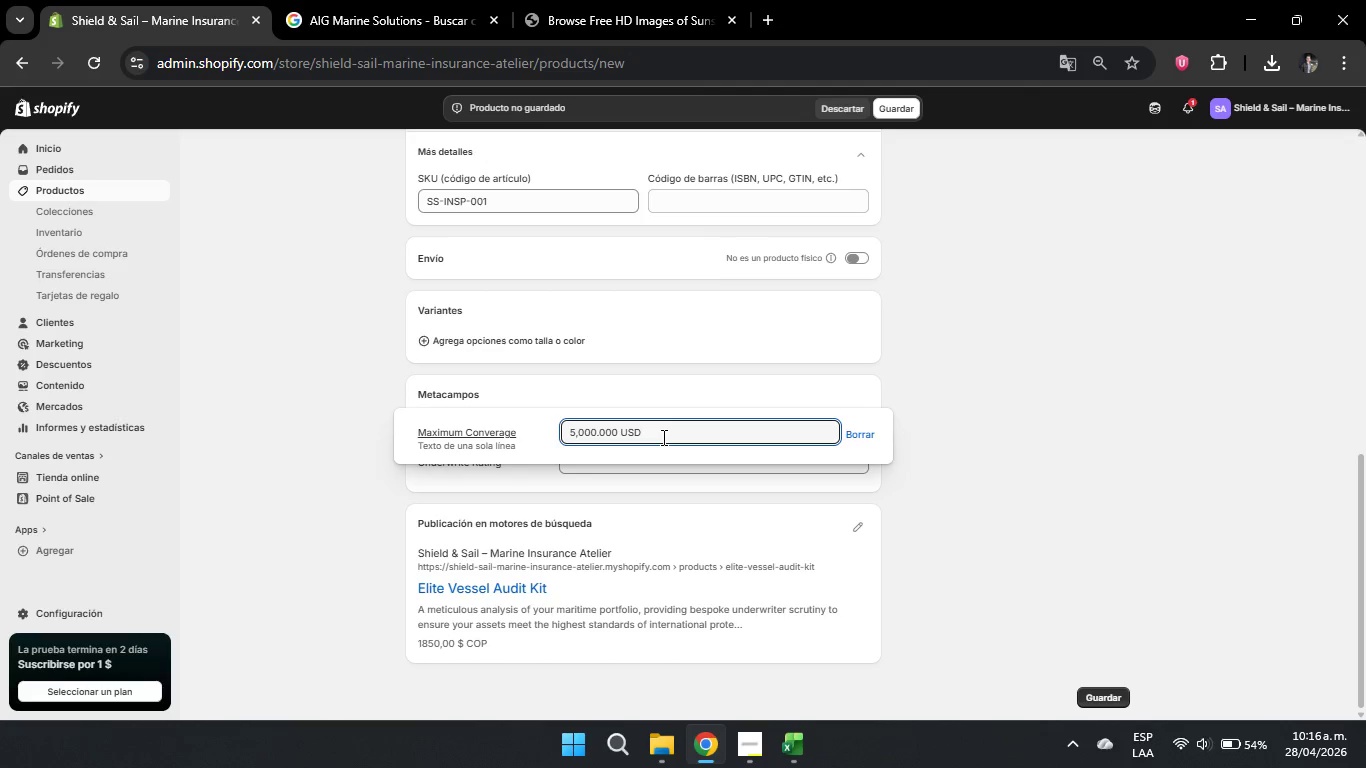 
wait(8.75)
 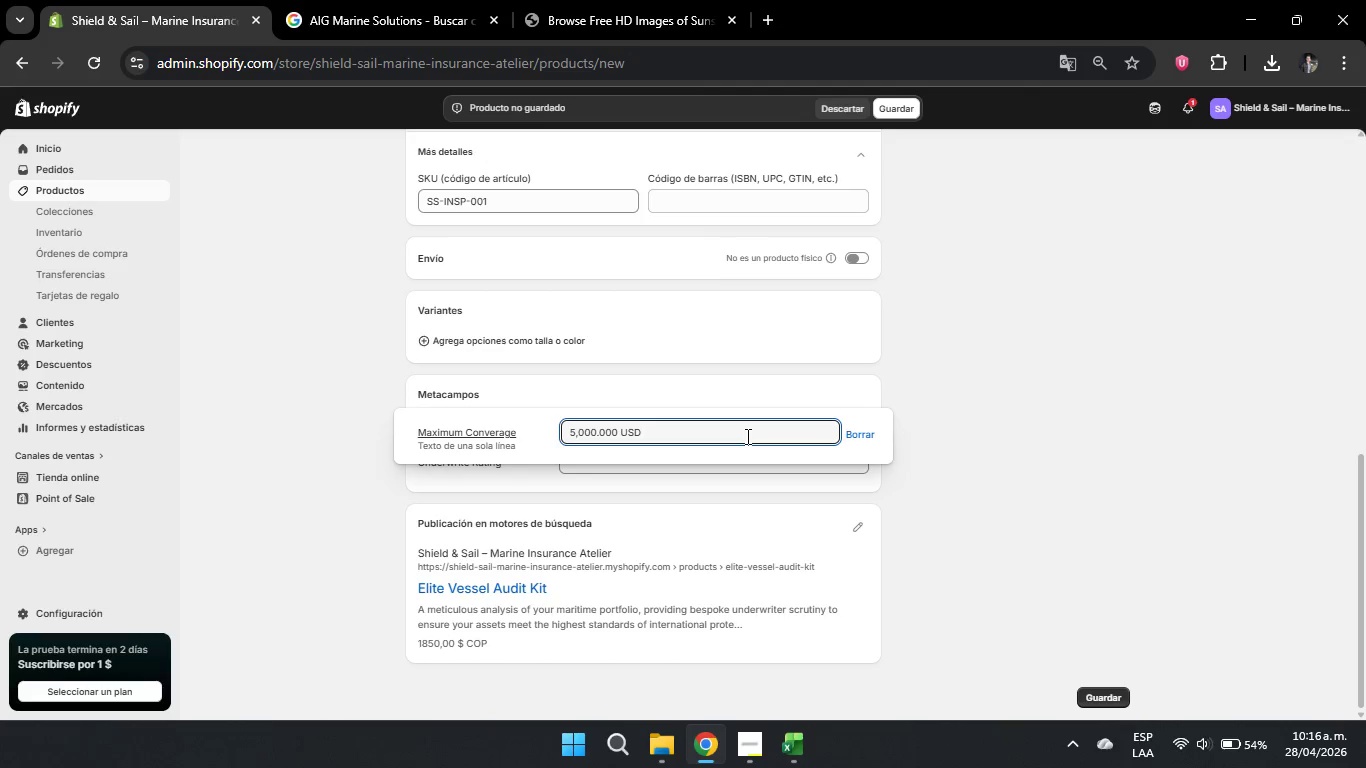 
left_click([959, 389])
 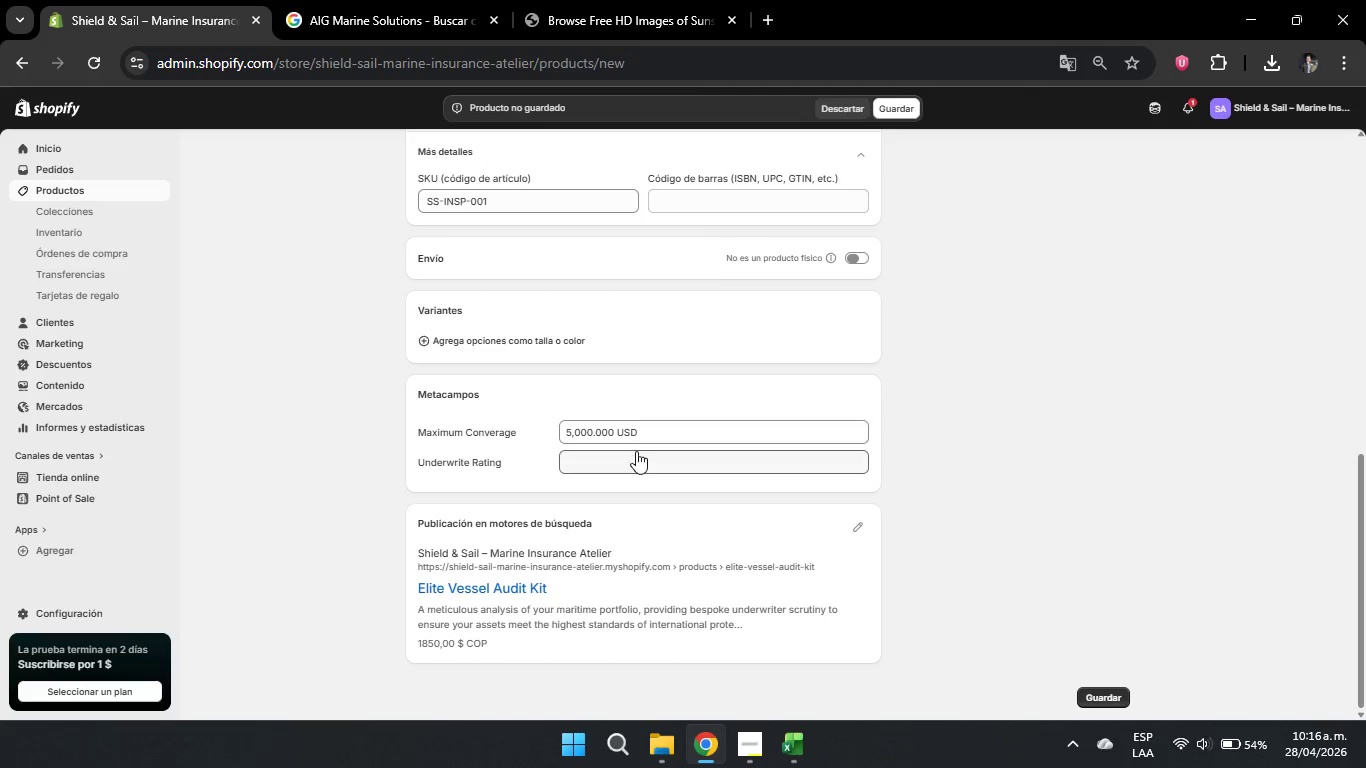 
left_click([630, 451])
 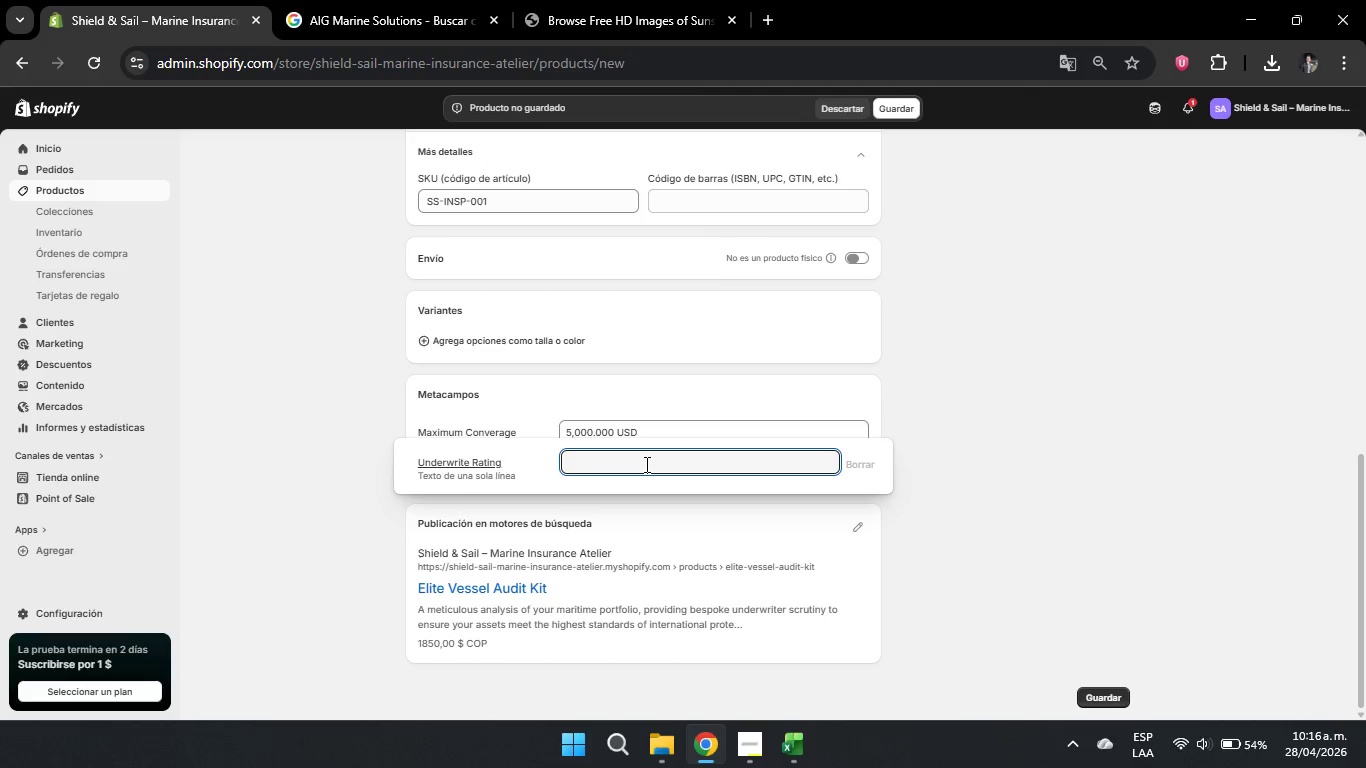 
type(Allianzs)
key(Backspace)
key(Backspace)
type(z Marine)
 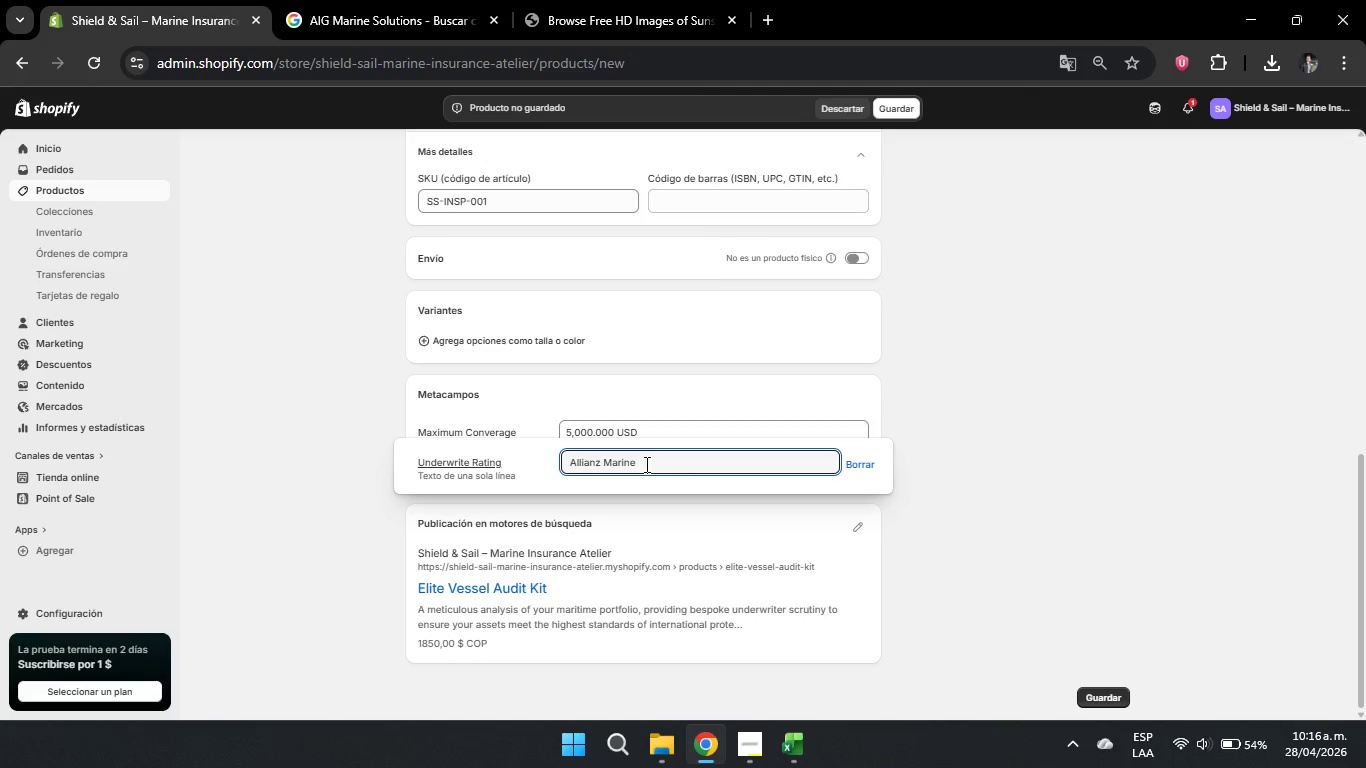 
left_click([1101, 379])
 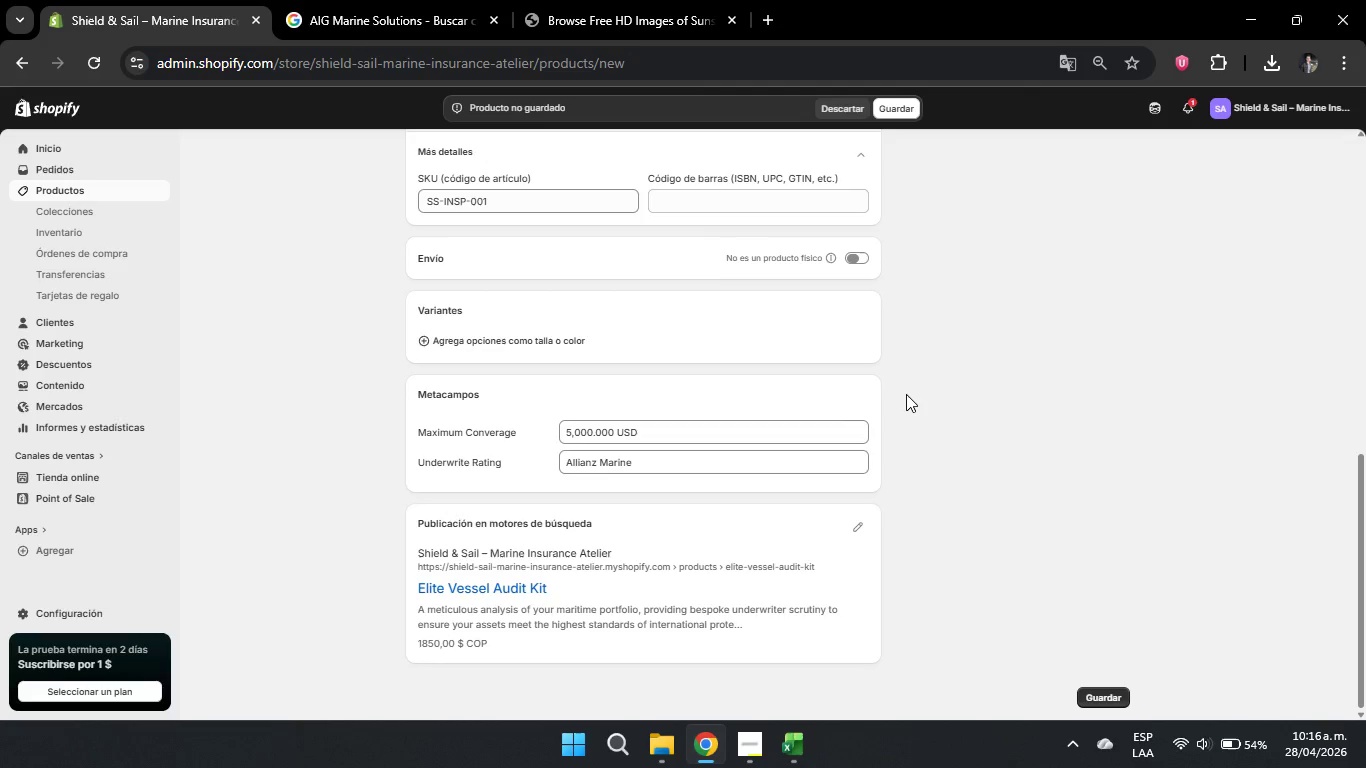 
scroll: coordinate [615, 368], scroll_direction: down, amount: 9.0
 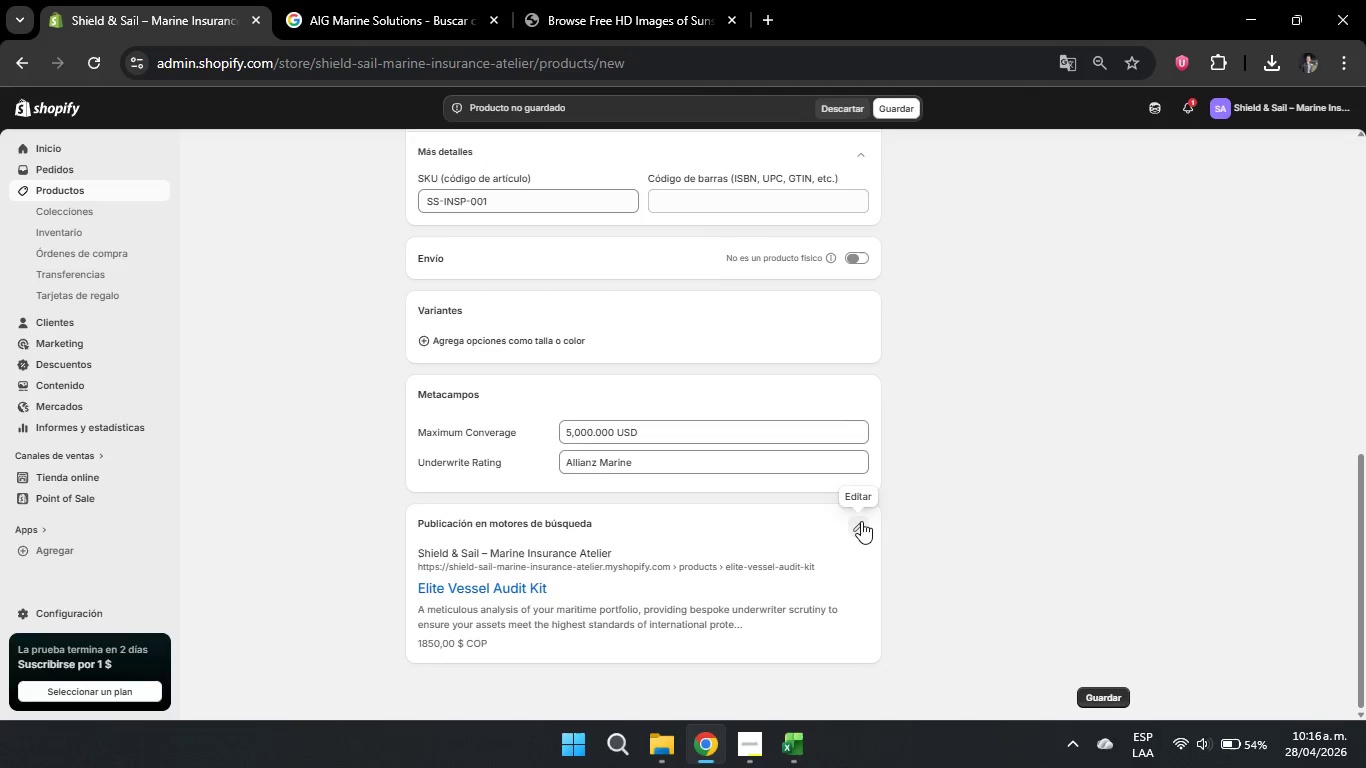 
left_click([861, 521])
 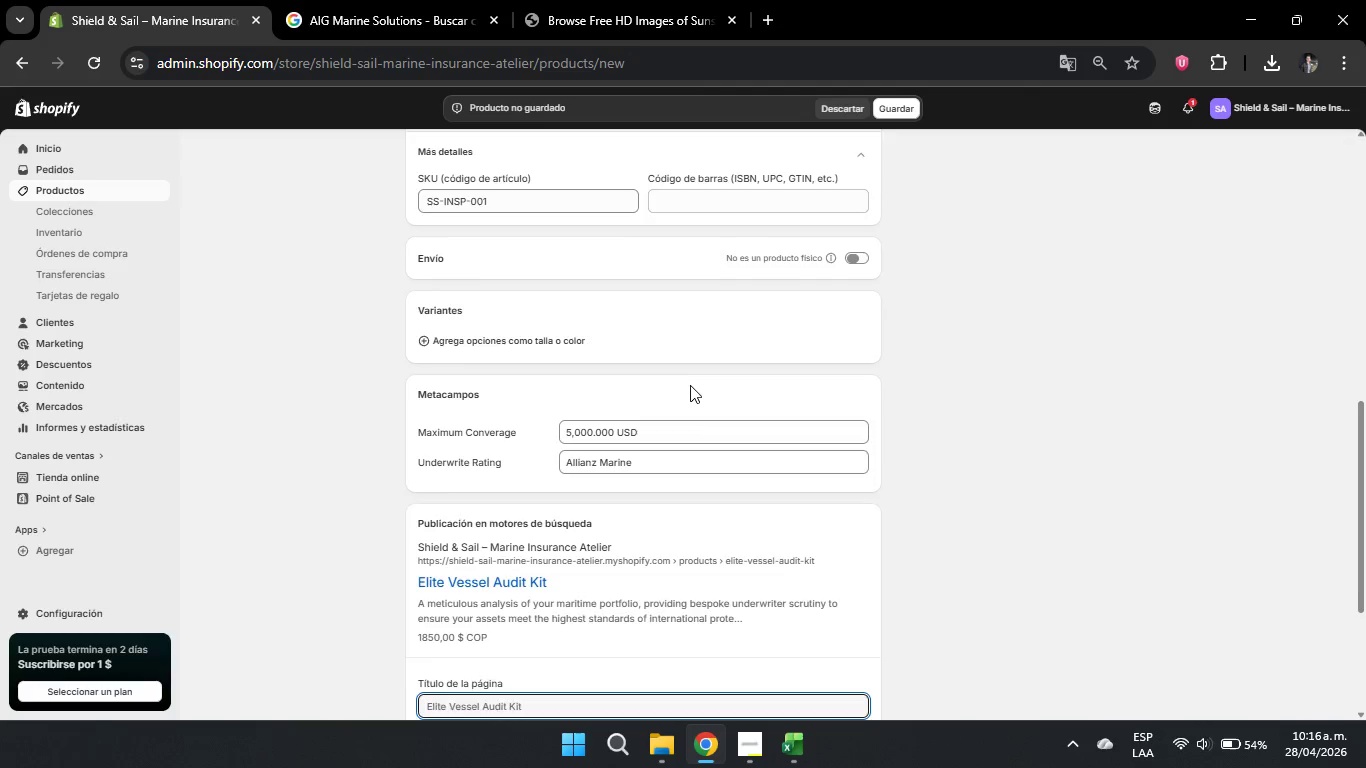 
scroll: coordinate [715, 434], scroll_direction: down, amount: 6.0
 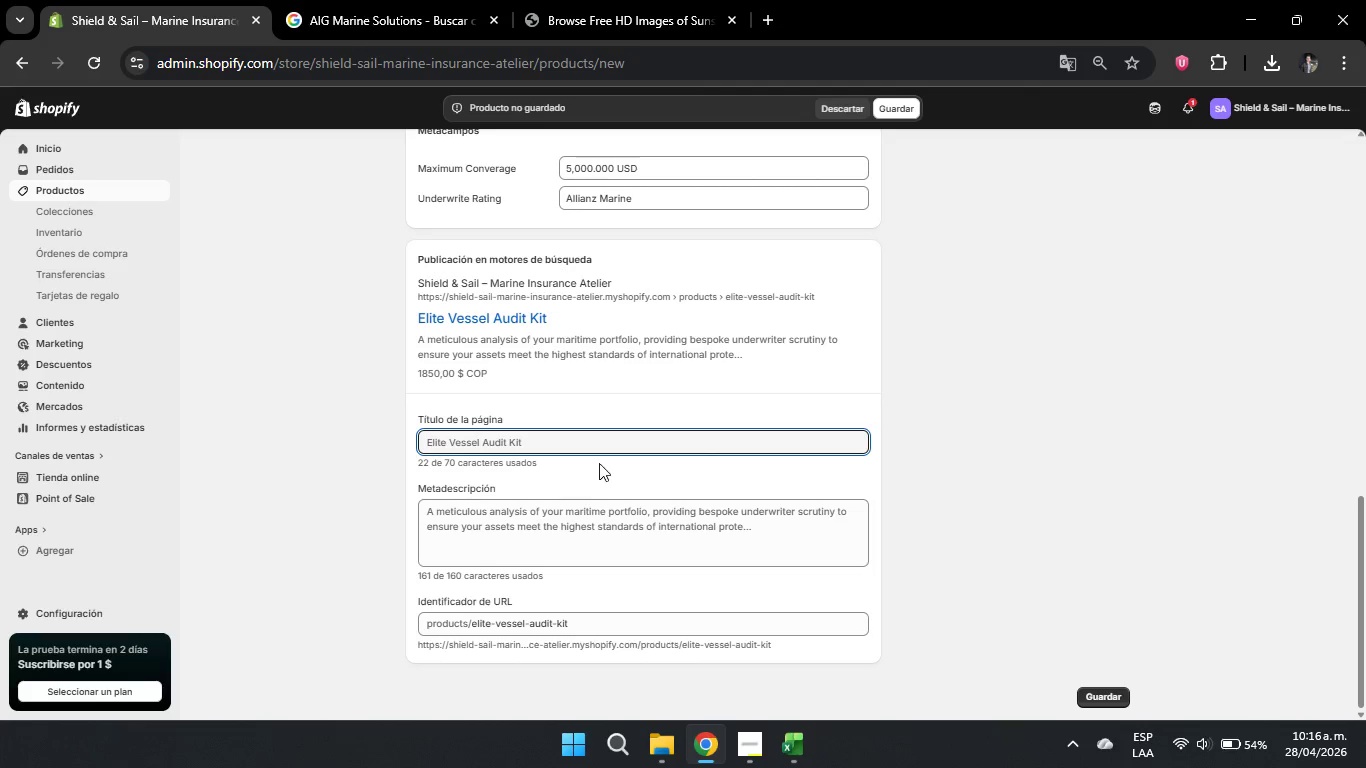 
left_click([554, 530])
 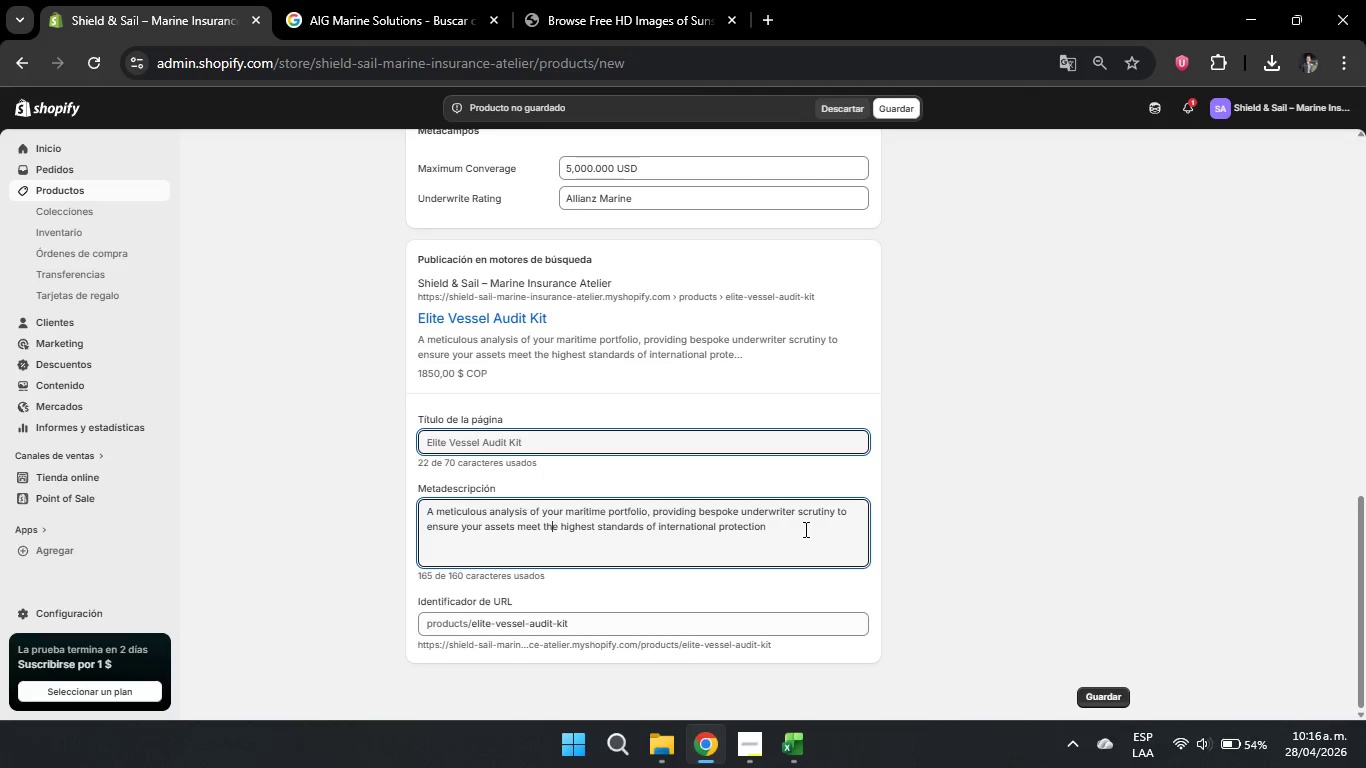 
scroll: coordinate [592, 467], scroll_direction: down, amount: 3.0
 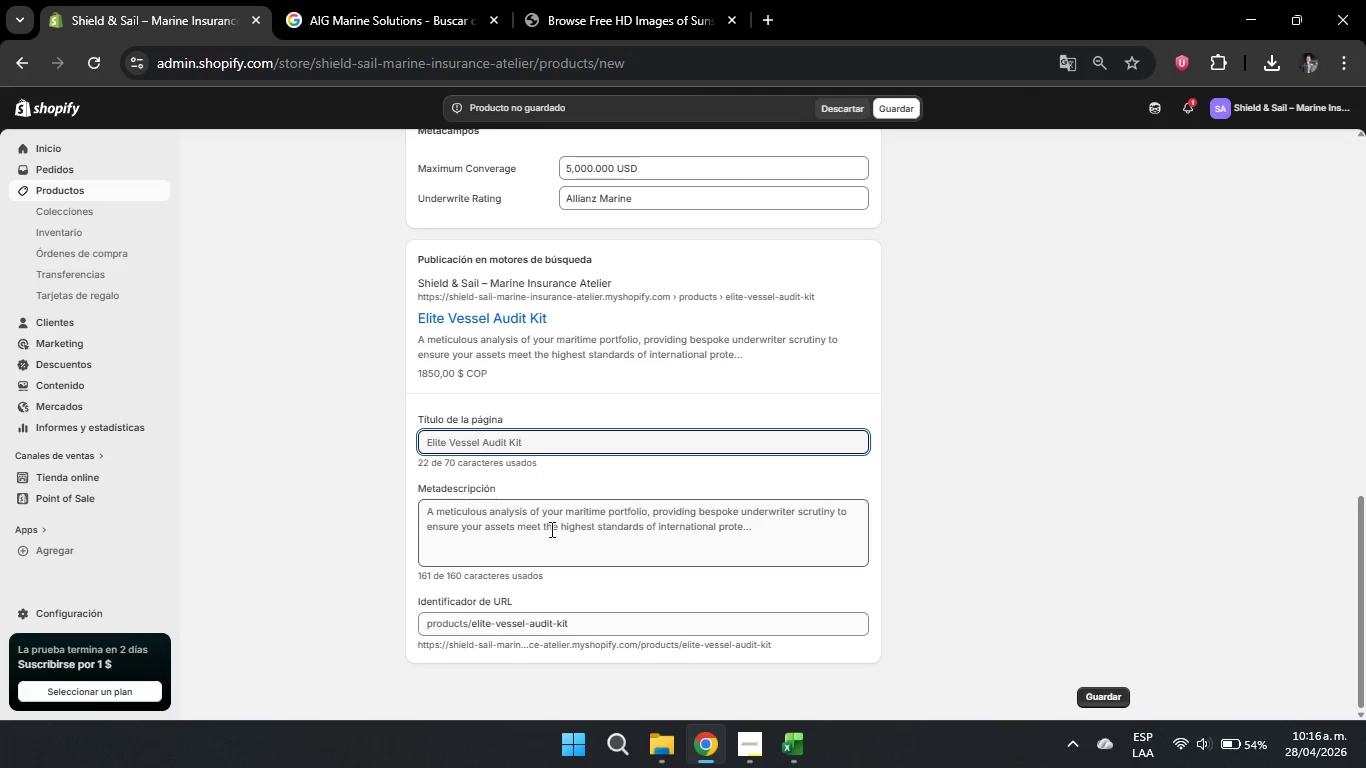 
left_click_drag(start_coordinate=[804, 528], to_coordinate=[355, 484])
 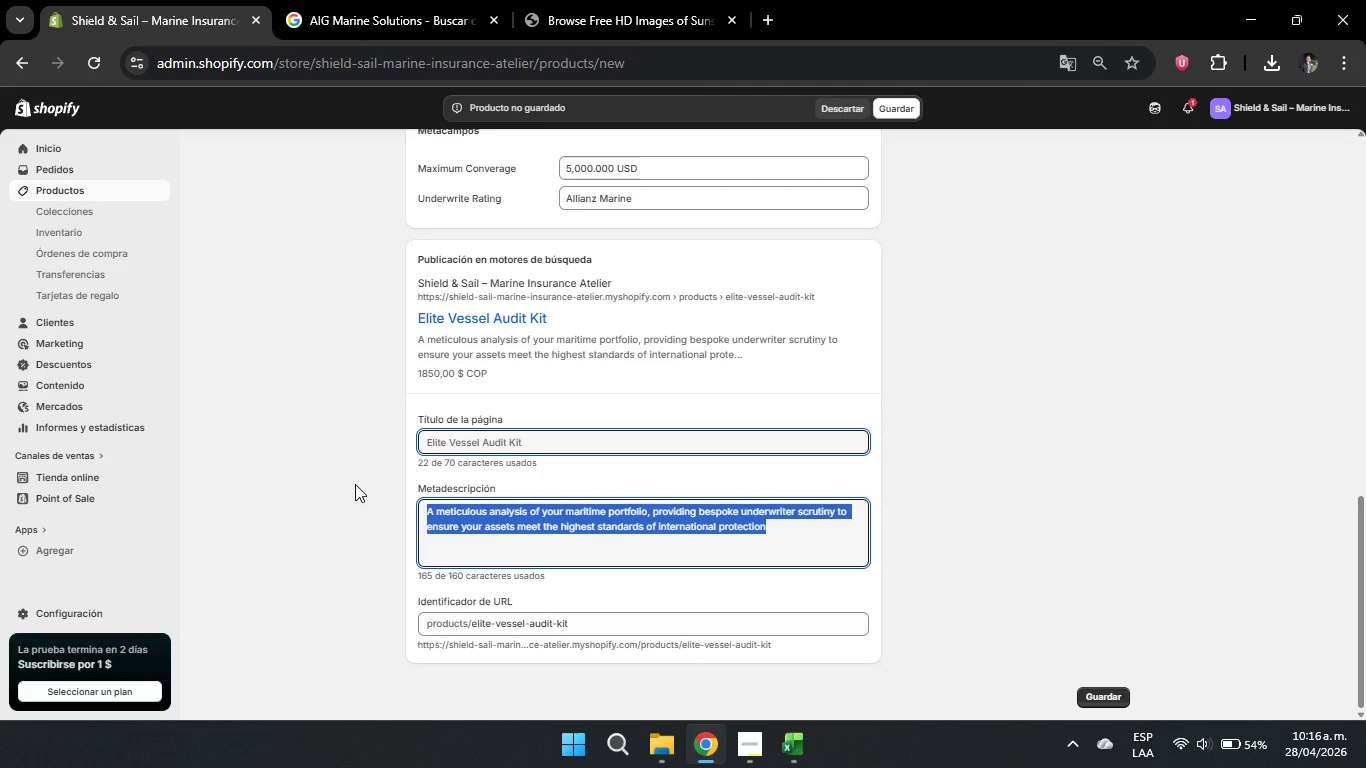 
key(Backspace)
type(Secure your mart)
 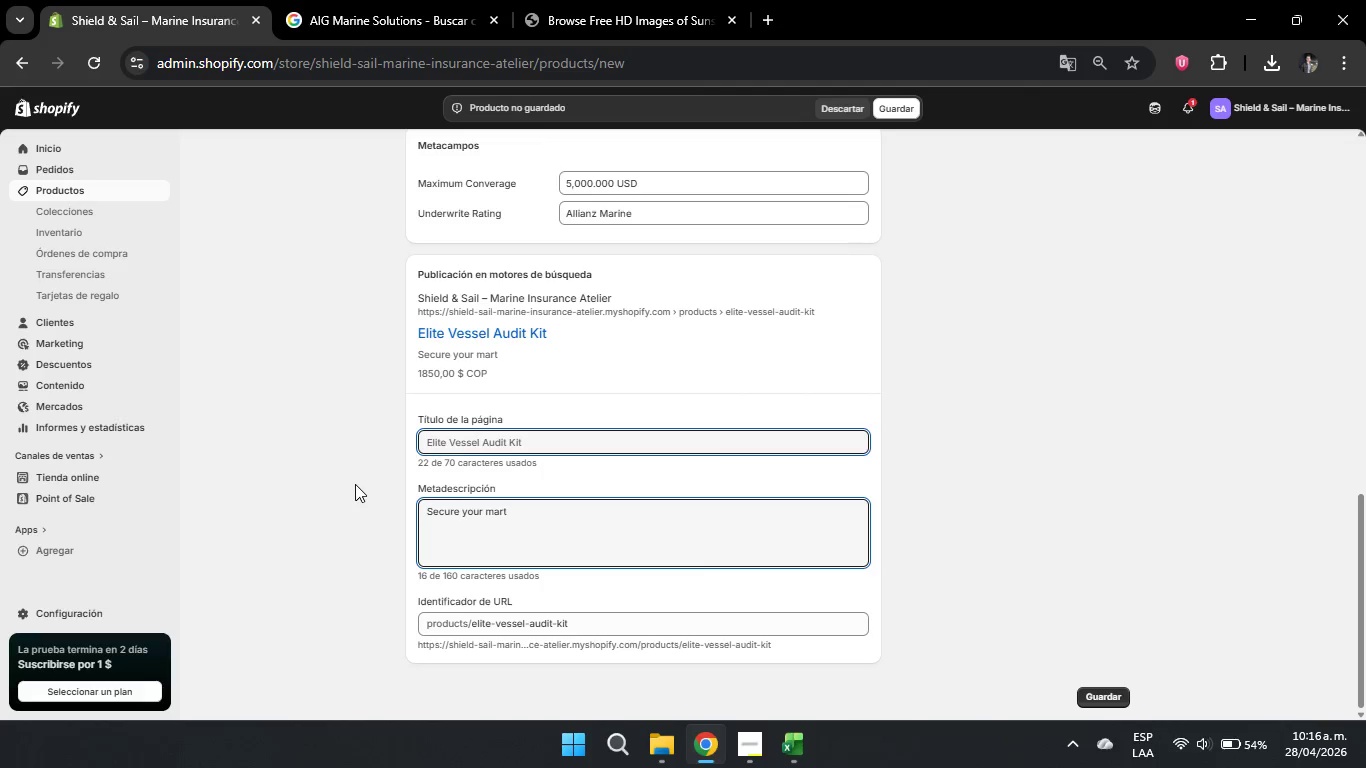 
key(Backspace)
type(itime assents with )
 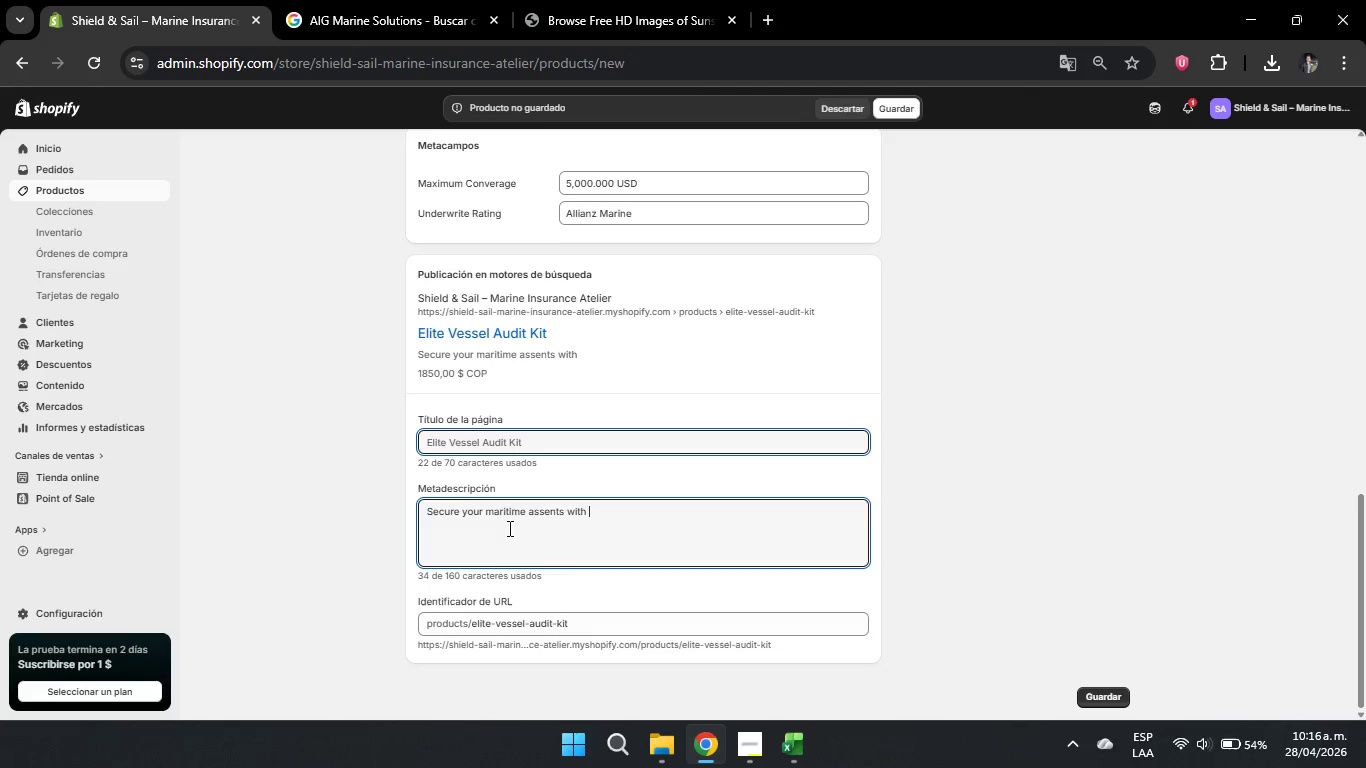 
wait(9.23)
 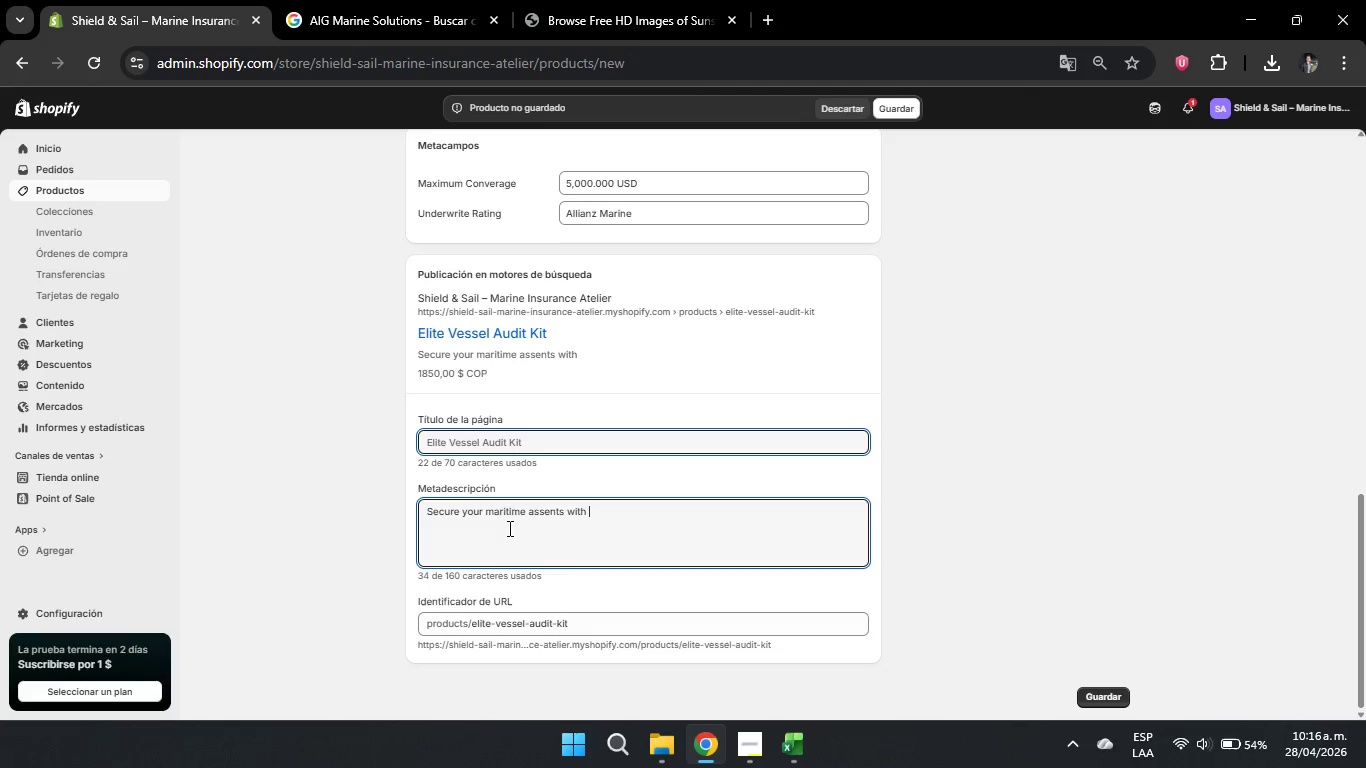 
type( a professionals)
key(Backspace)
type( portfolio audit,)
key(Backspace)
type(. Bespoke underwriter scrutiny for luxury yacht owners)
 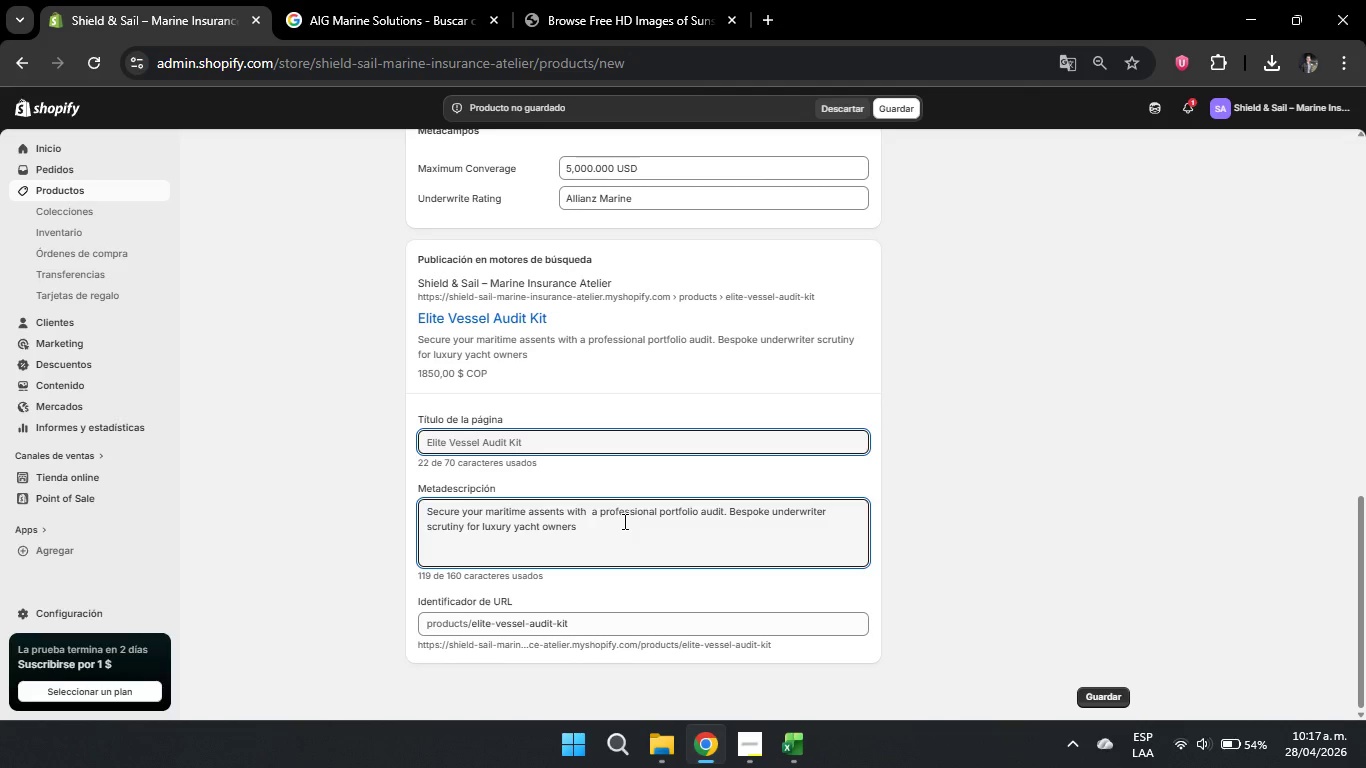 
scroll: coordinate [745, 441], scroll_direction: down, amount: 4.0
 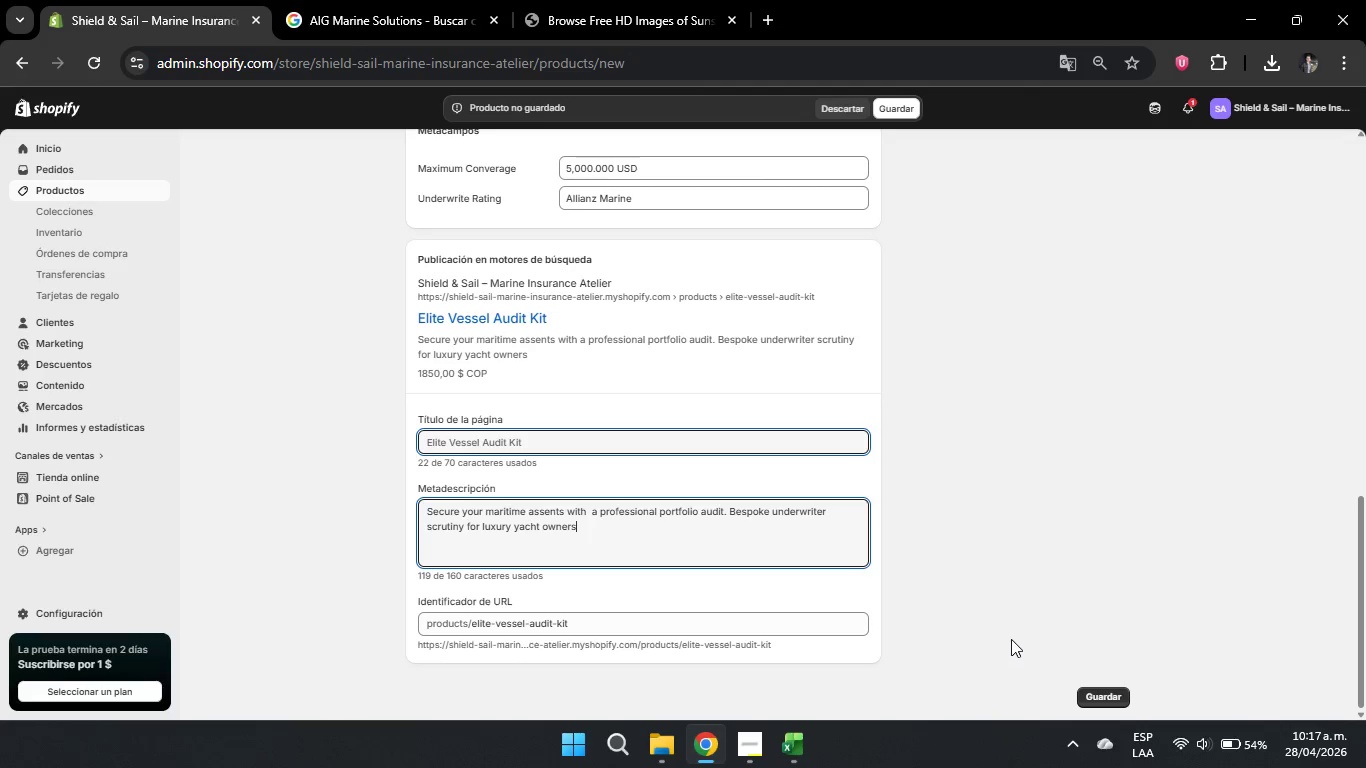 
left_click([1112, 702])
 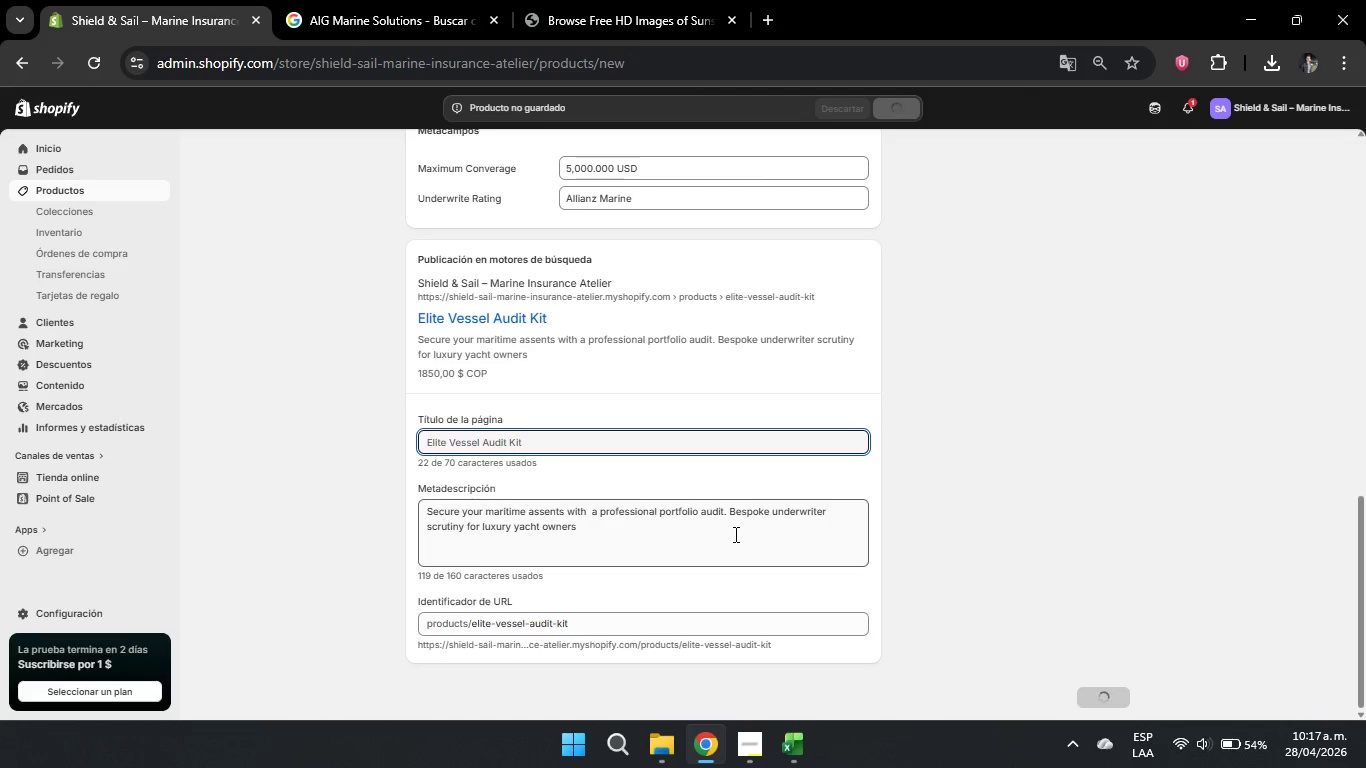 
mouse_move([652, 540])
 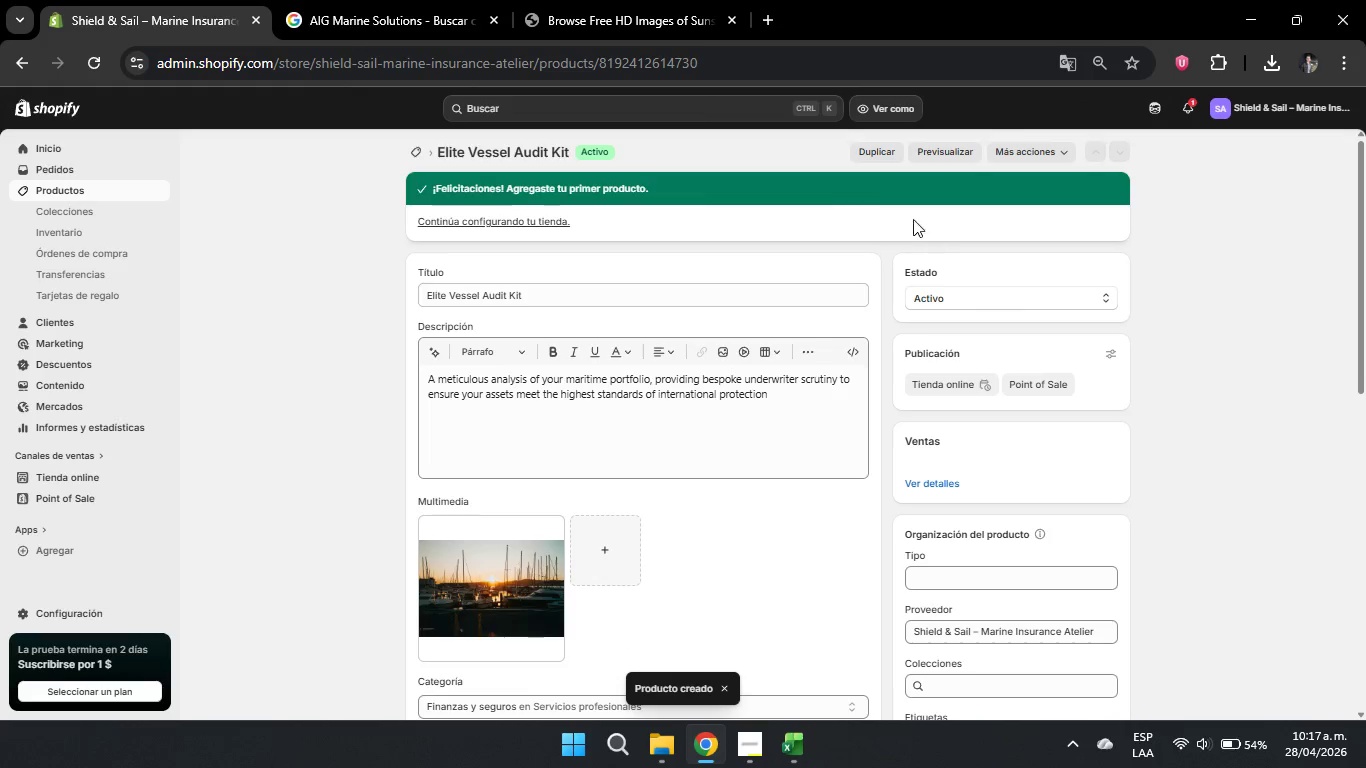 
left_click([46, 193])
 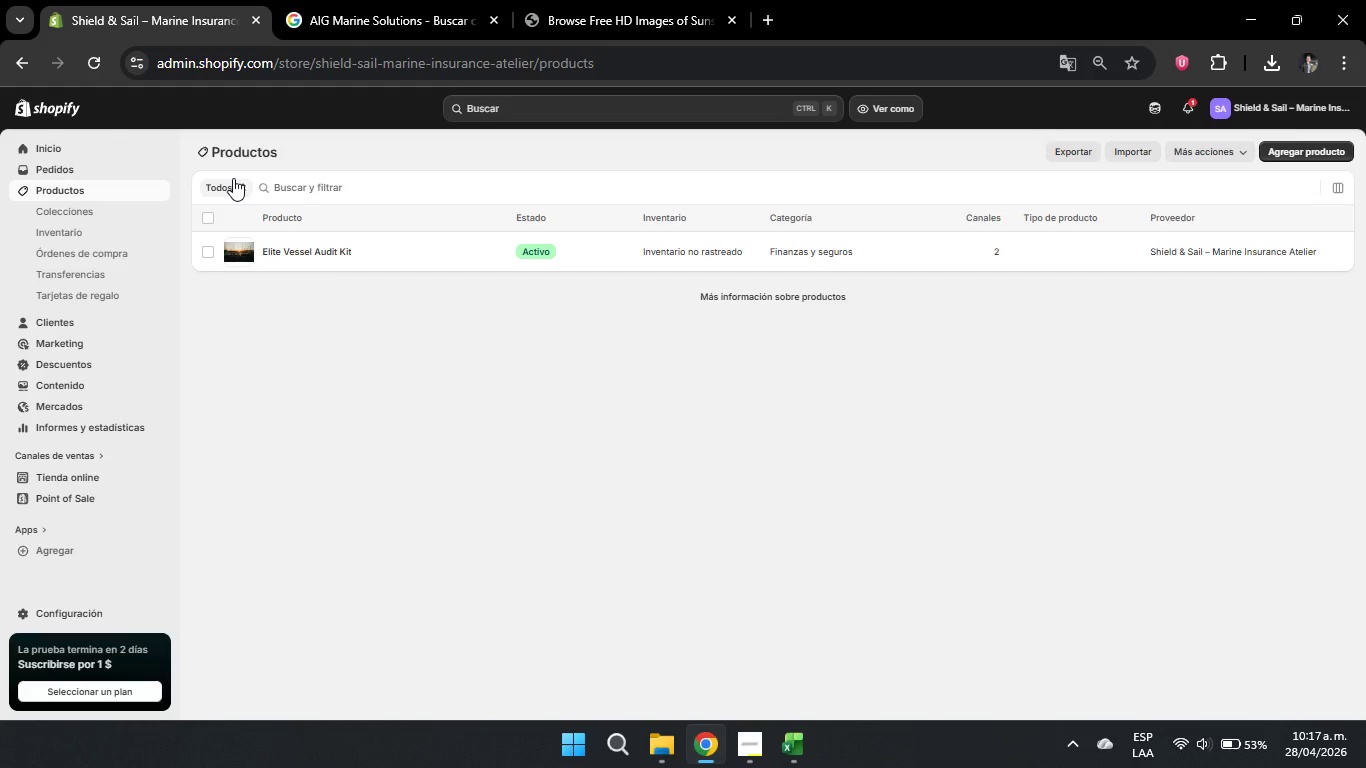 
wait(11.62)
 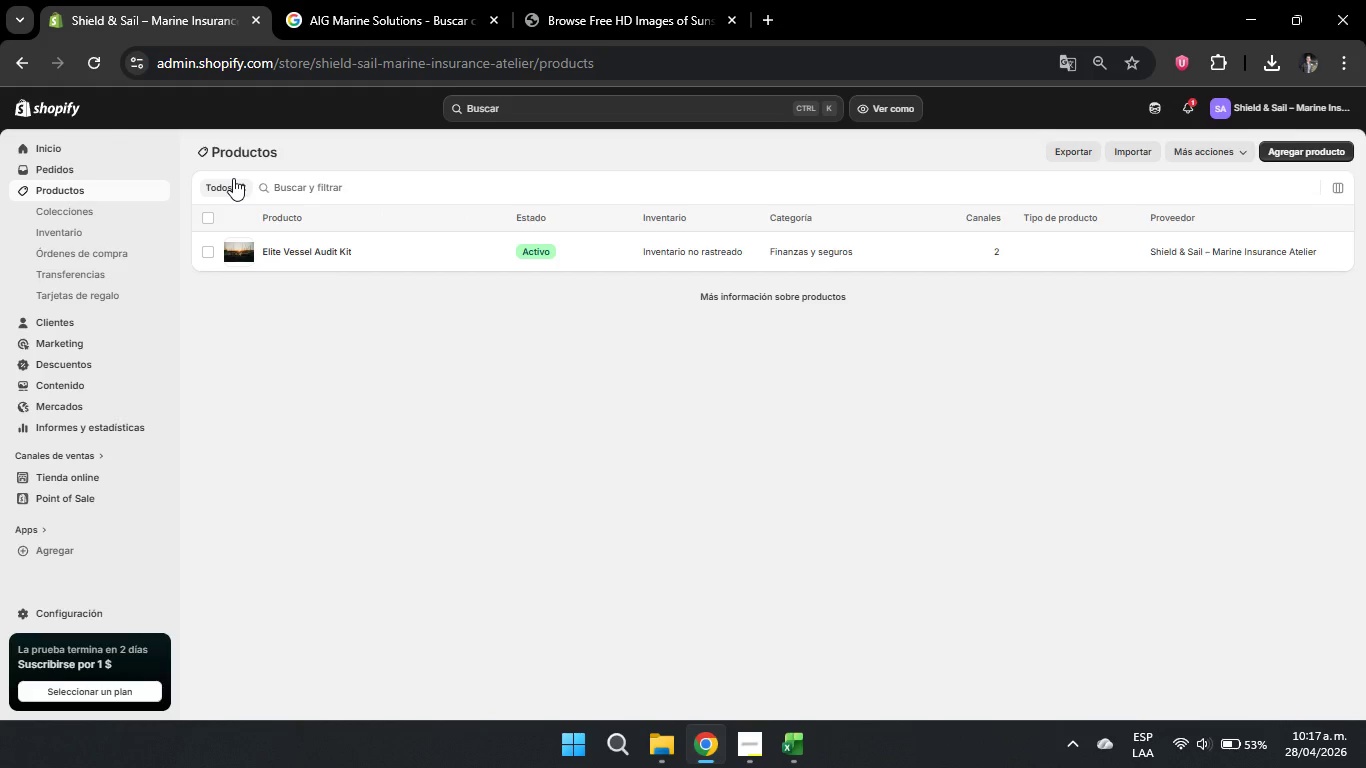 
left_click([1286, 147])
 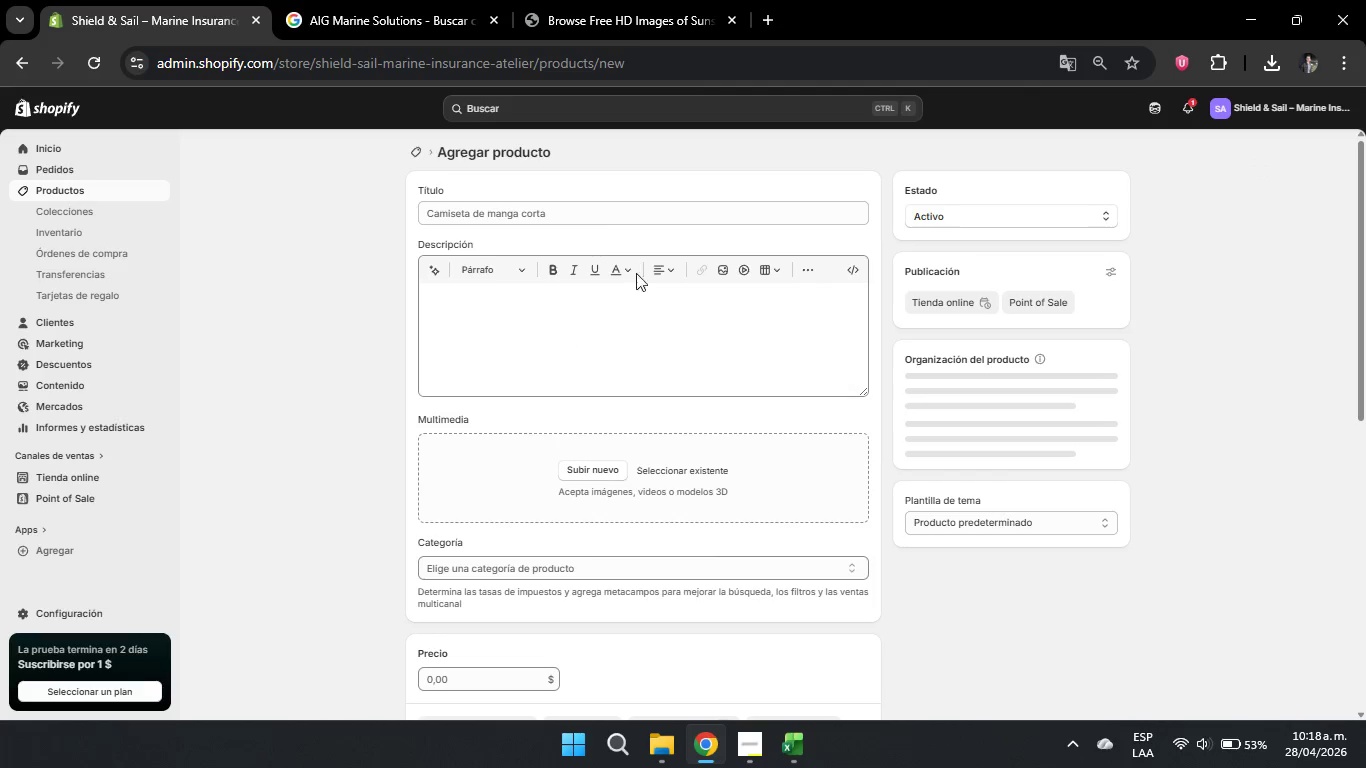 
left_click([565, 209])
 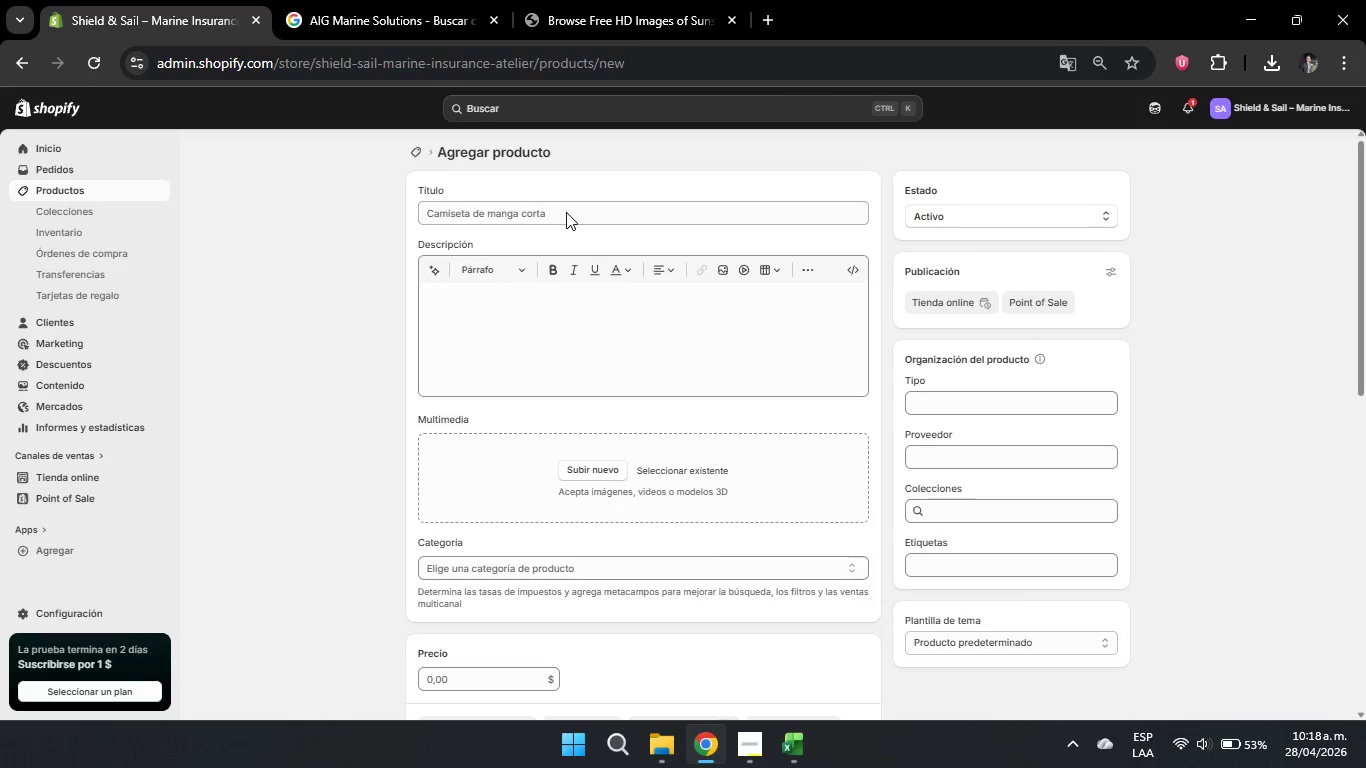 
left_click([566, 212])
 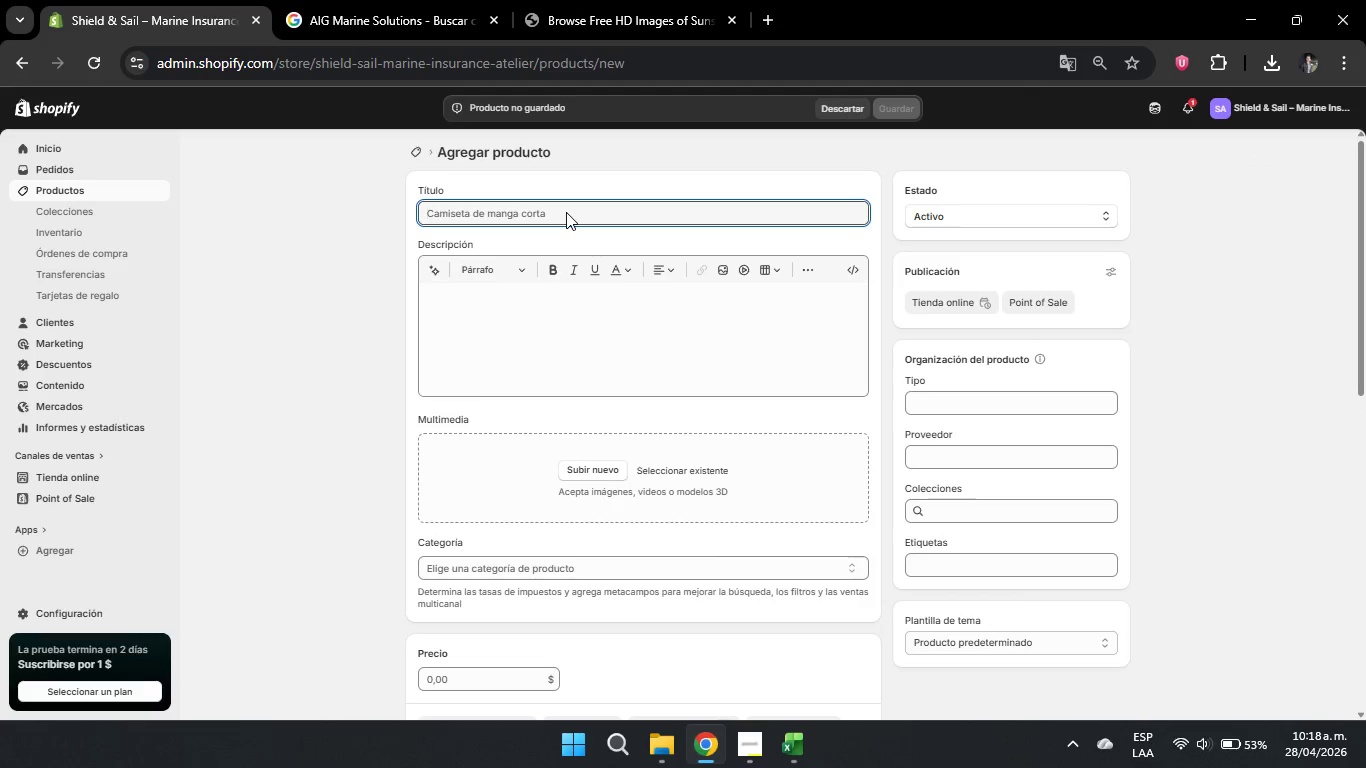 
type(Heritage Wooden Boat Appra)
 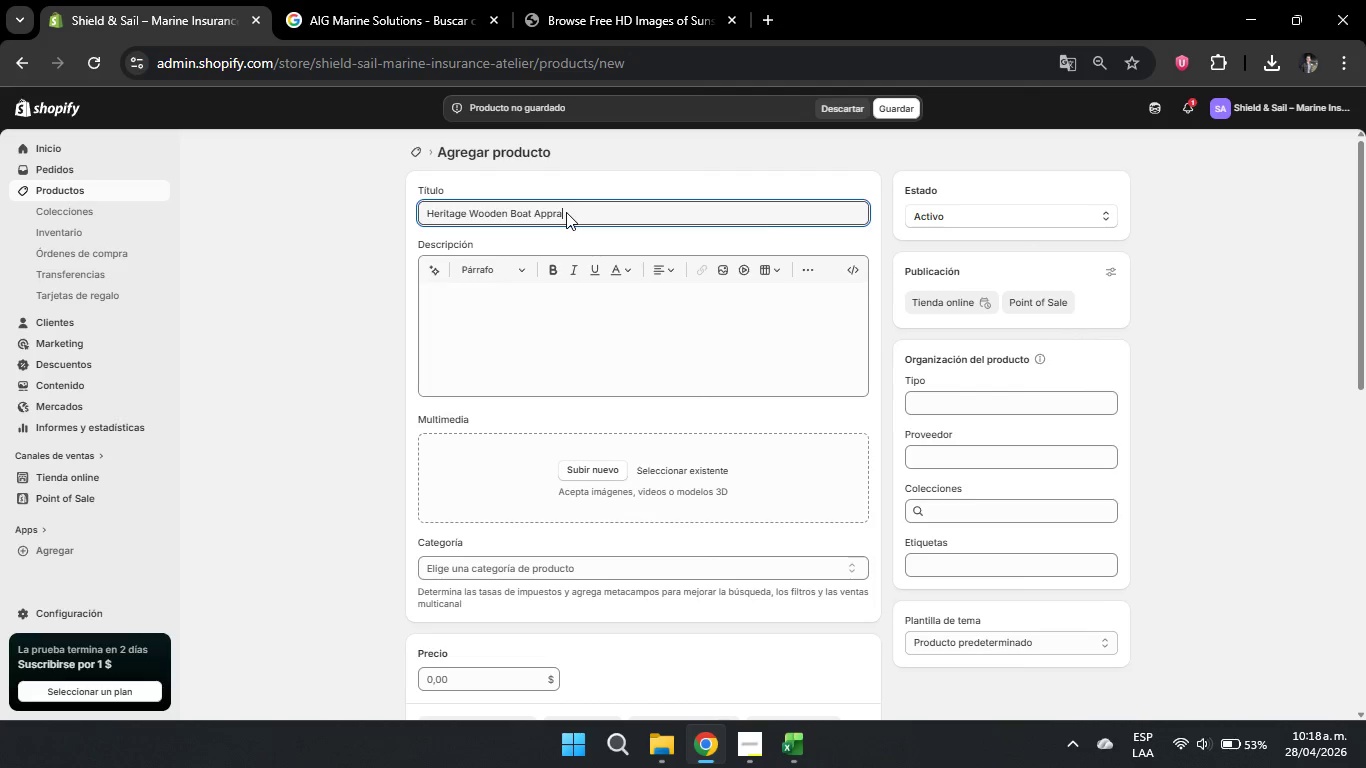 
type(isal)
 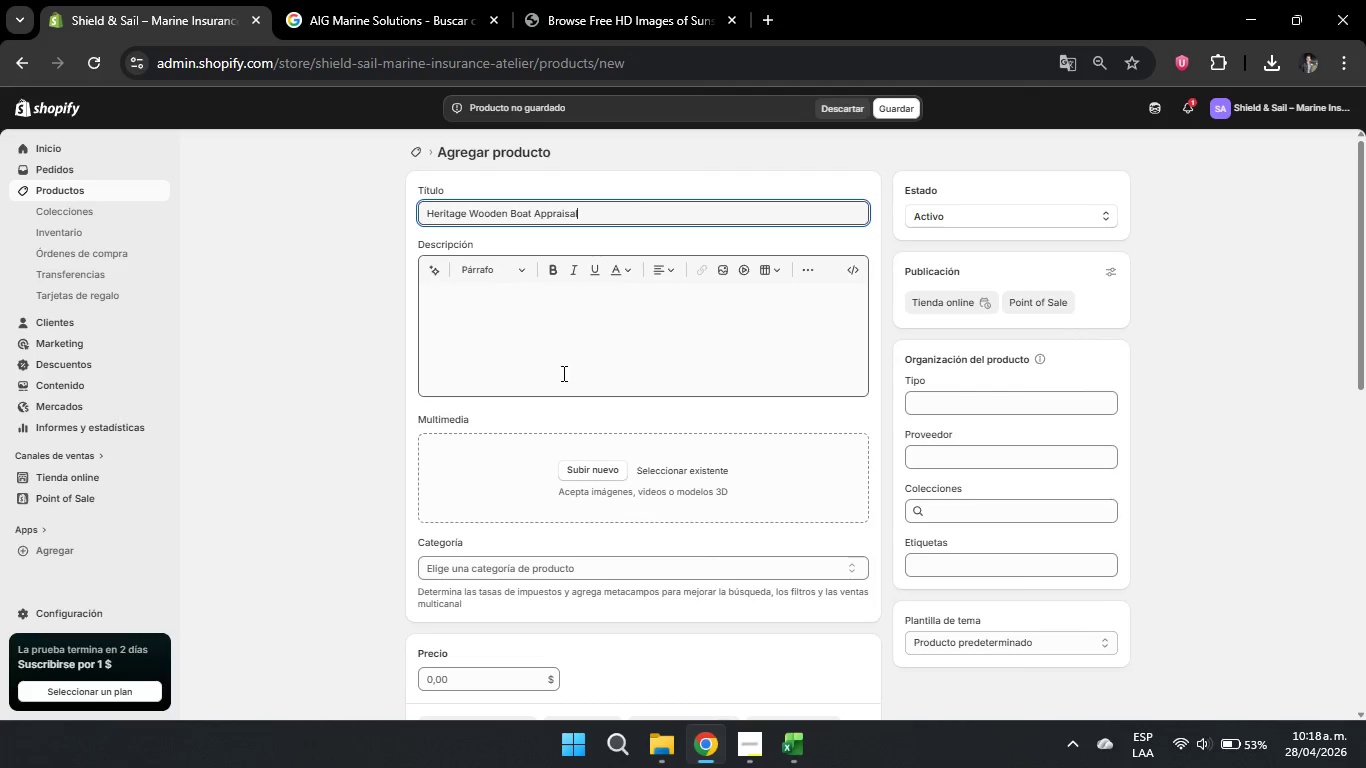 
left_click([514, 341])
 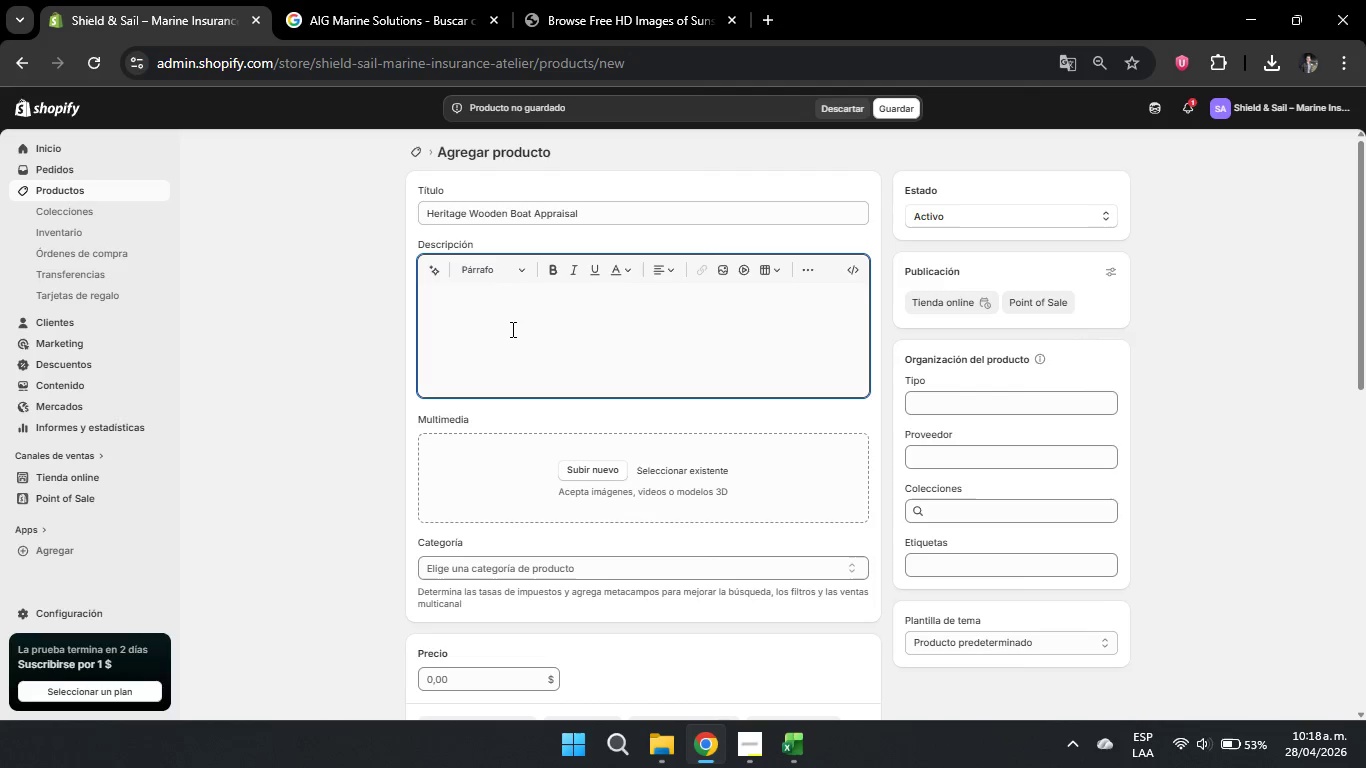 
wait(8.08)
 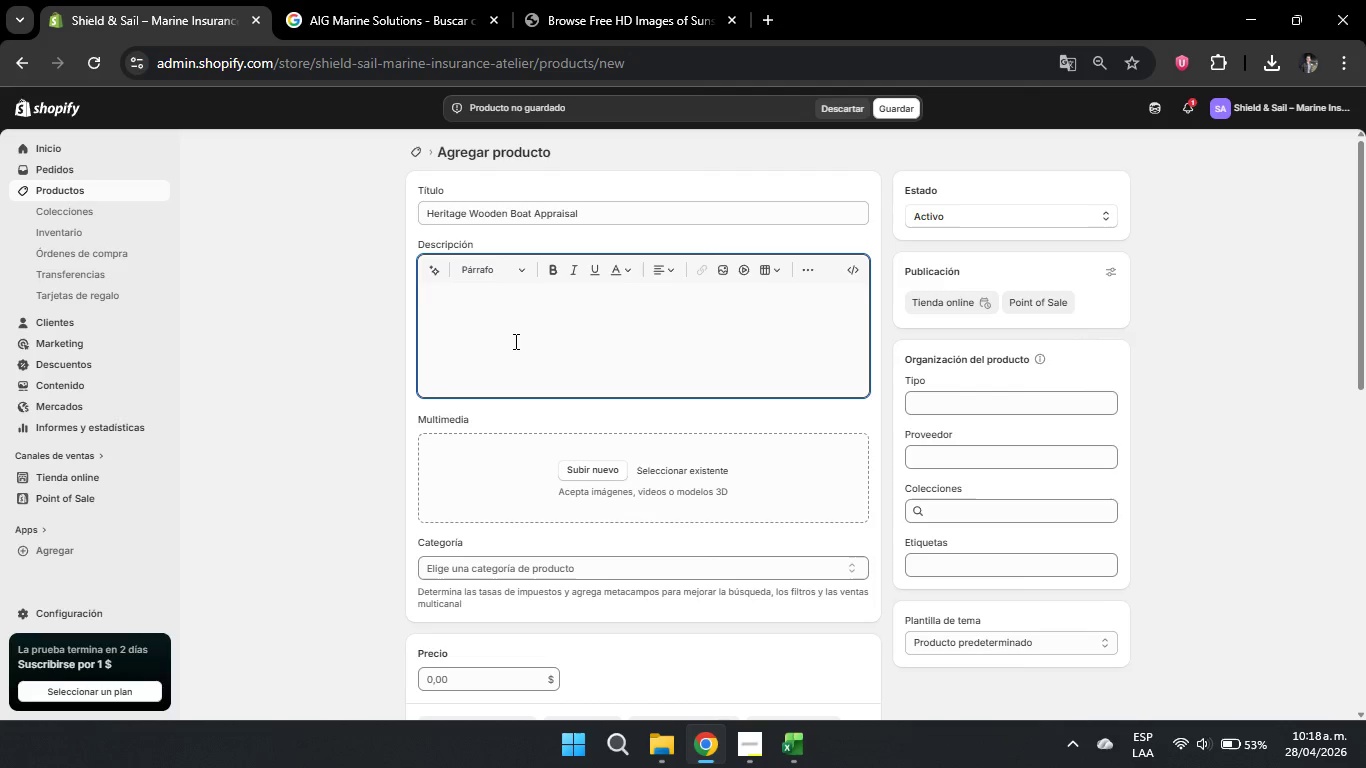 
type(Preserving the legact of martime hisoty)
 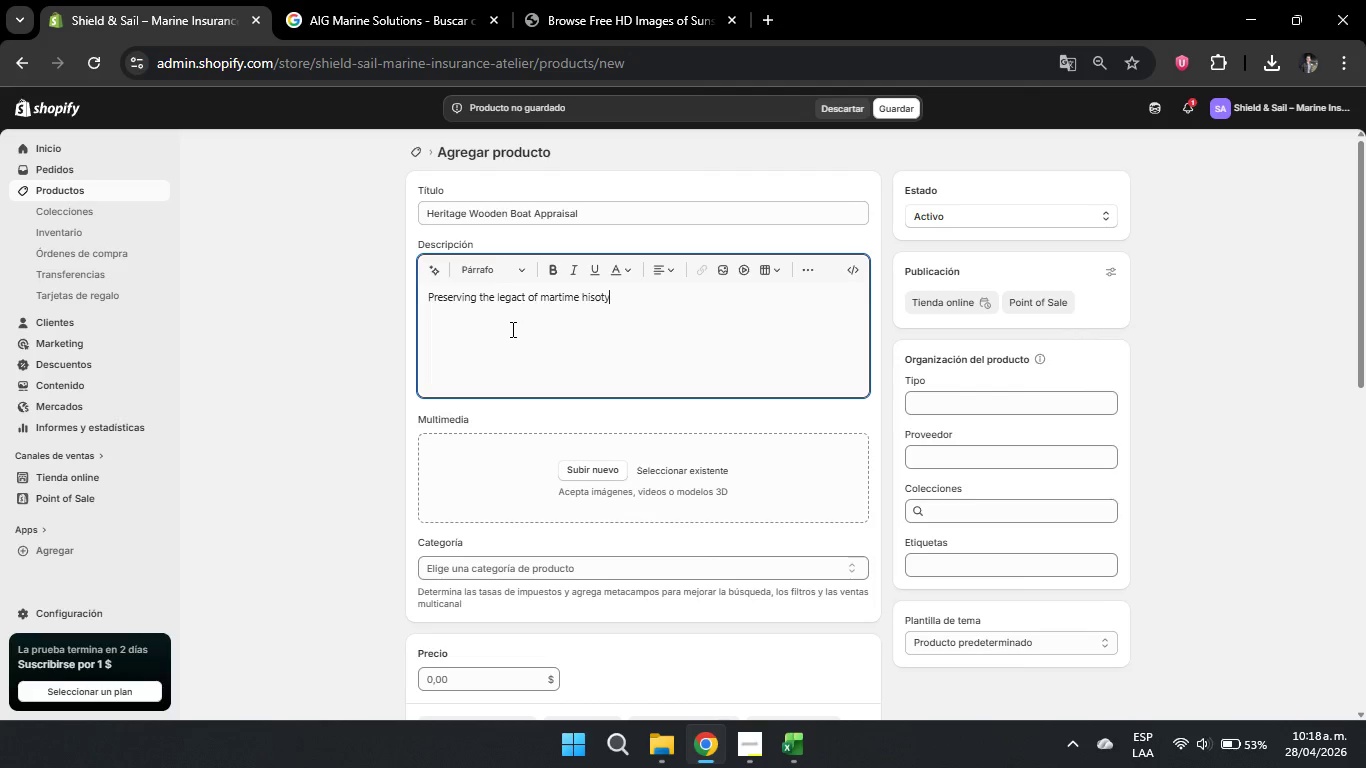 
key(Backspace)
key(Backspace)
key(Backspace)
type(tory through expert valuation and dedicated underwriting specifically tailored for classic wooden masterpieces)
 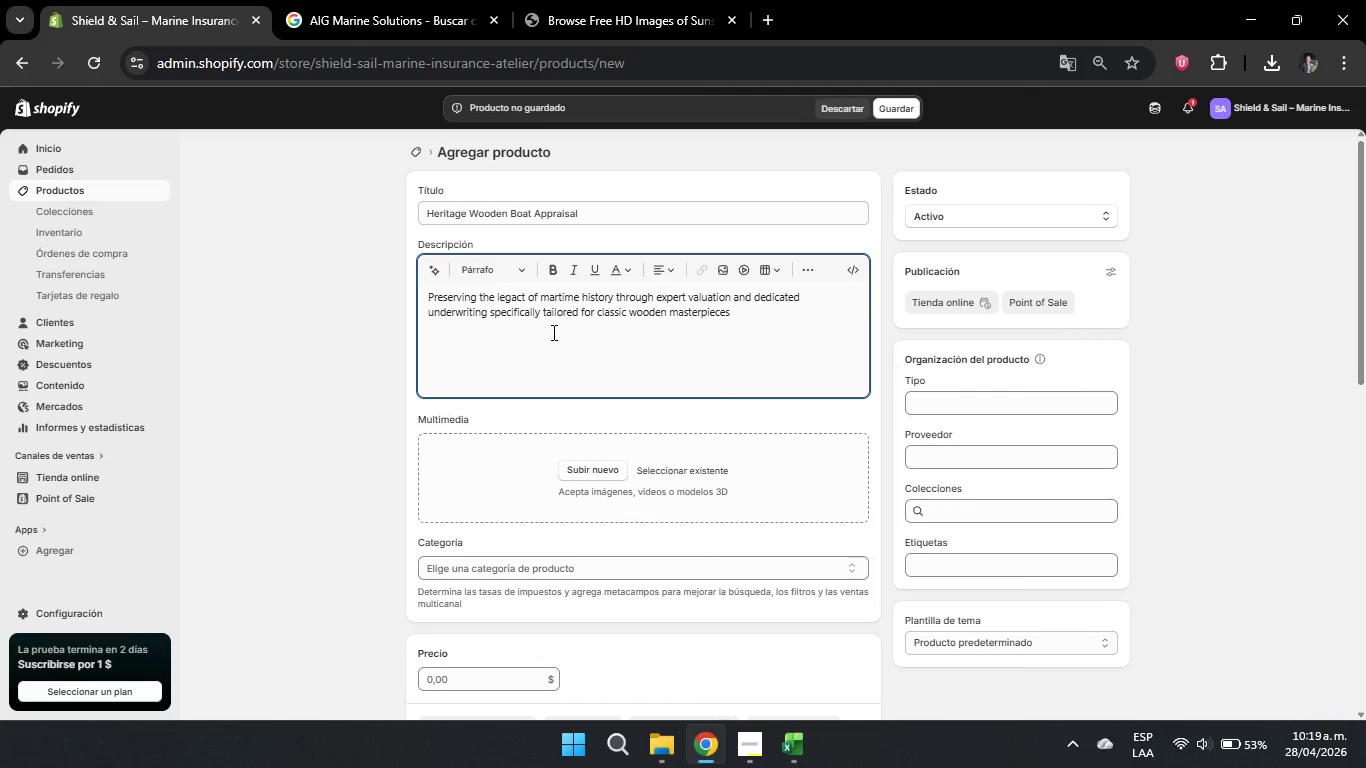 
key(Period)
 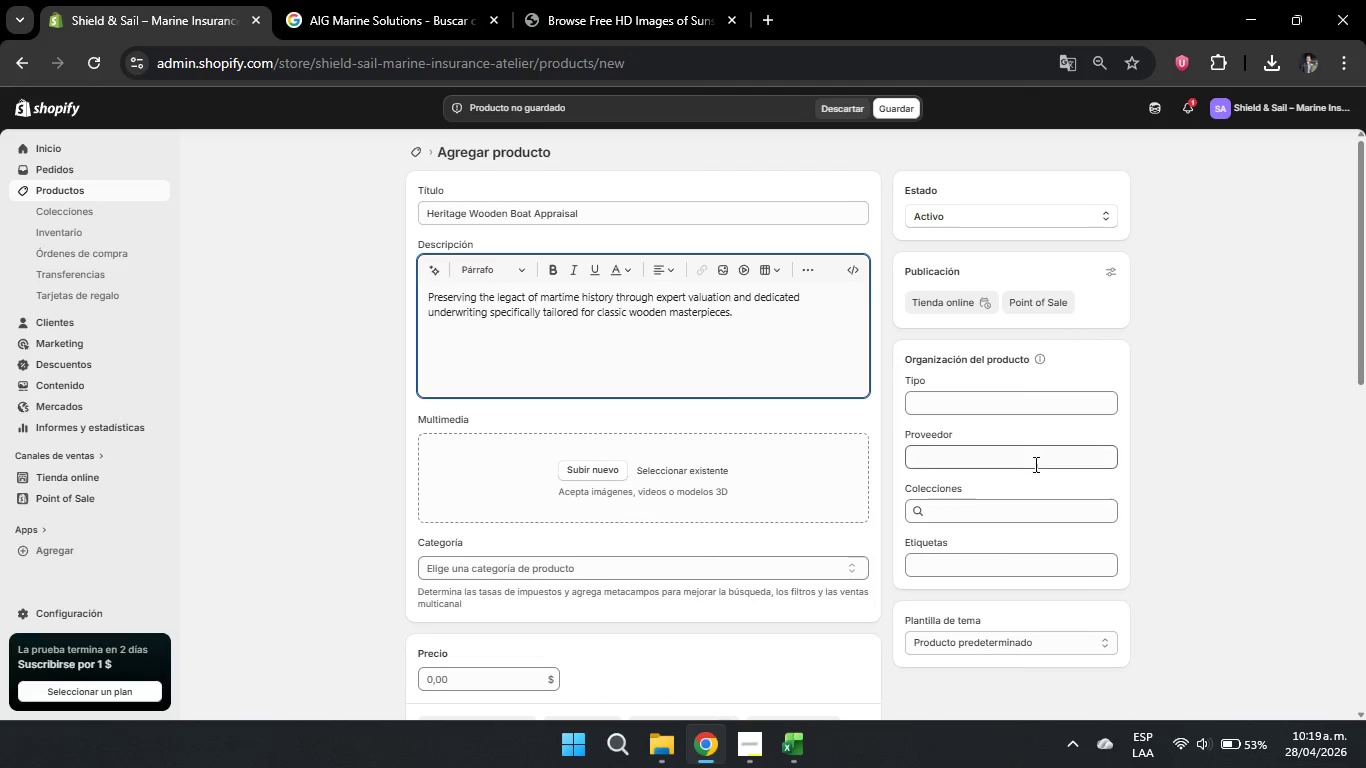 
left_click([971, 556])
 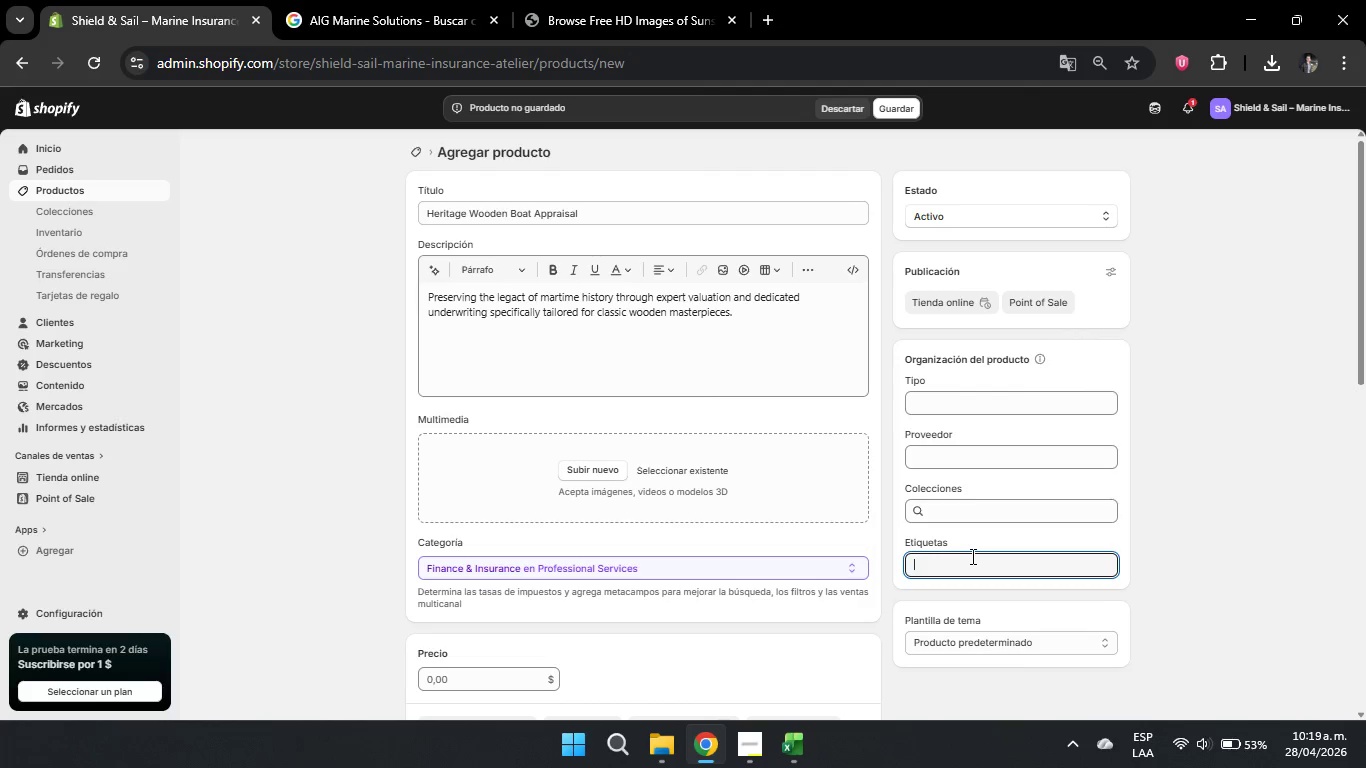 
type(I)
key(Backspace)
type(Ins)
 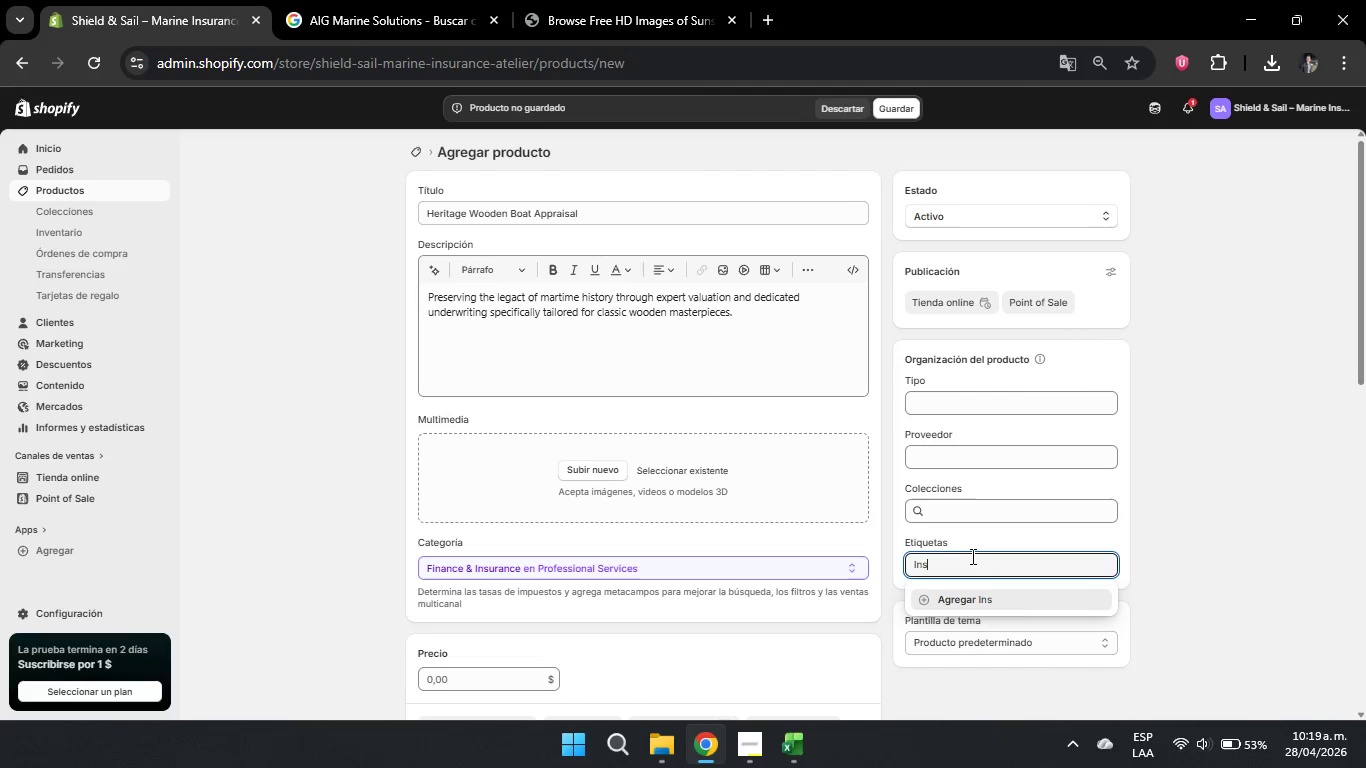 
type(pection)
 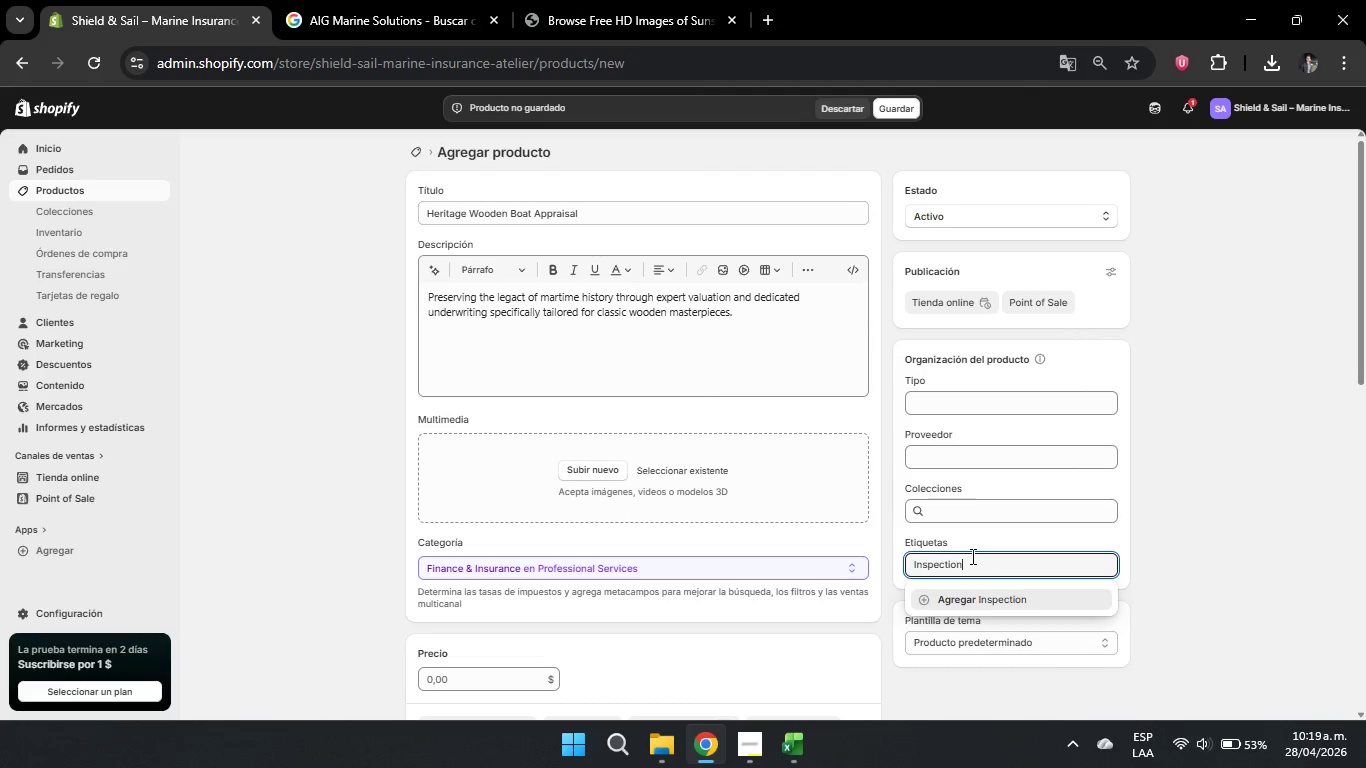 
key(Enter)
 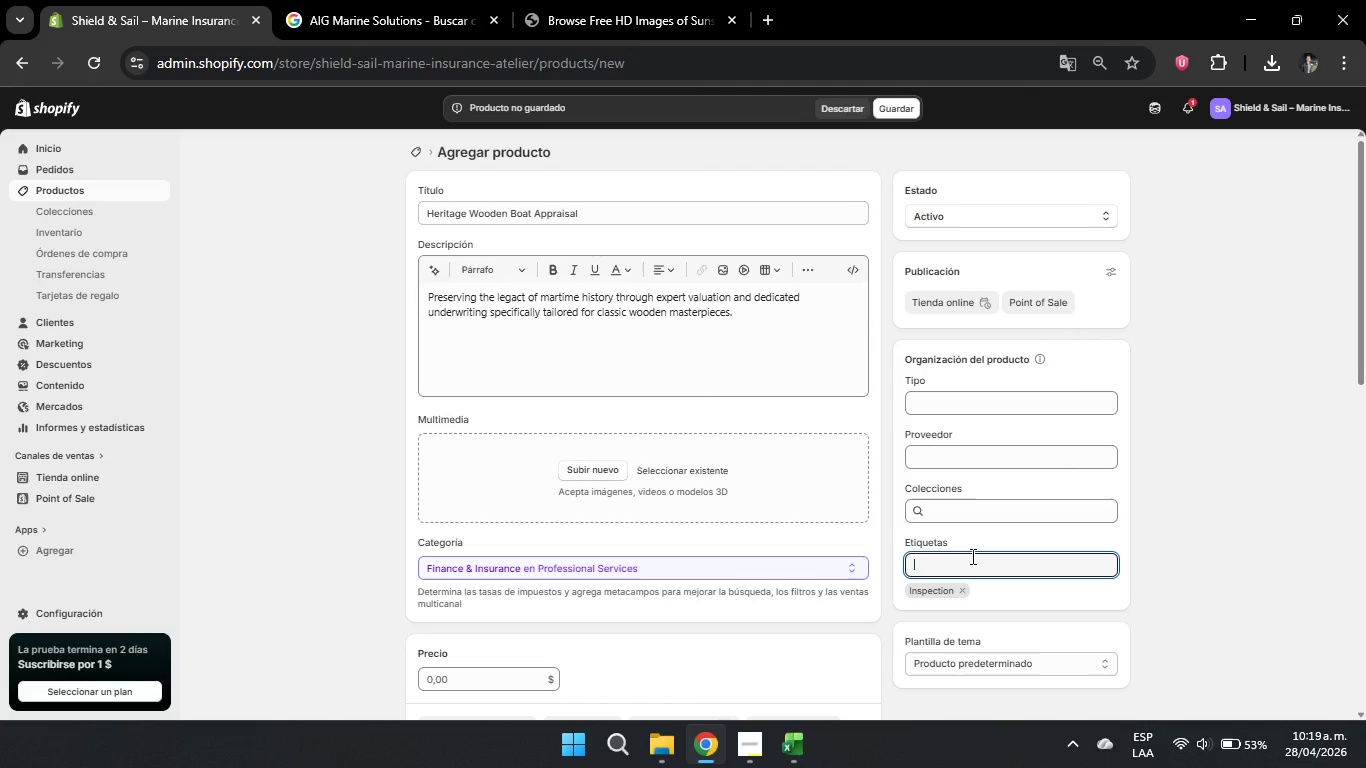 
left_click([971, 556])
 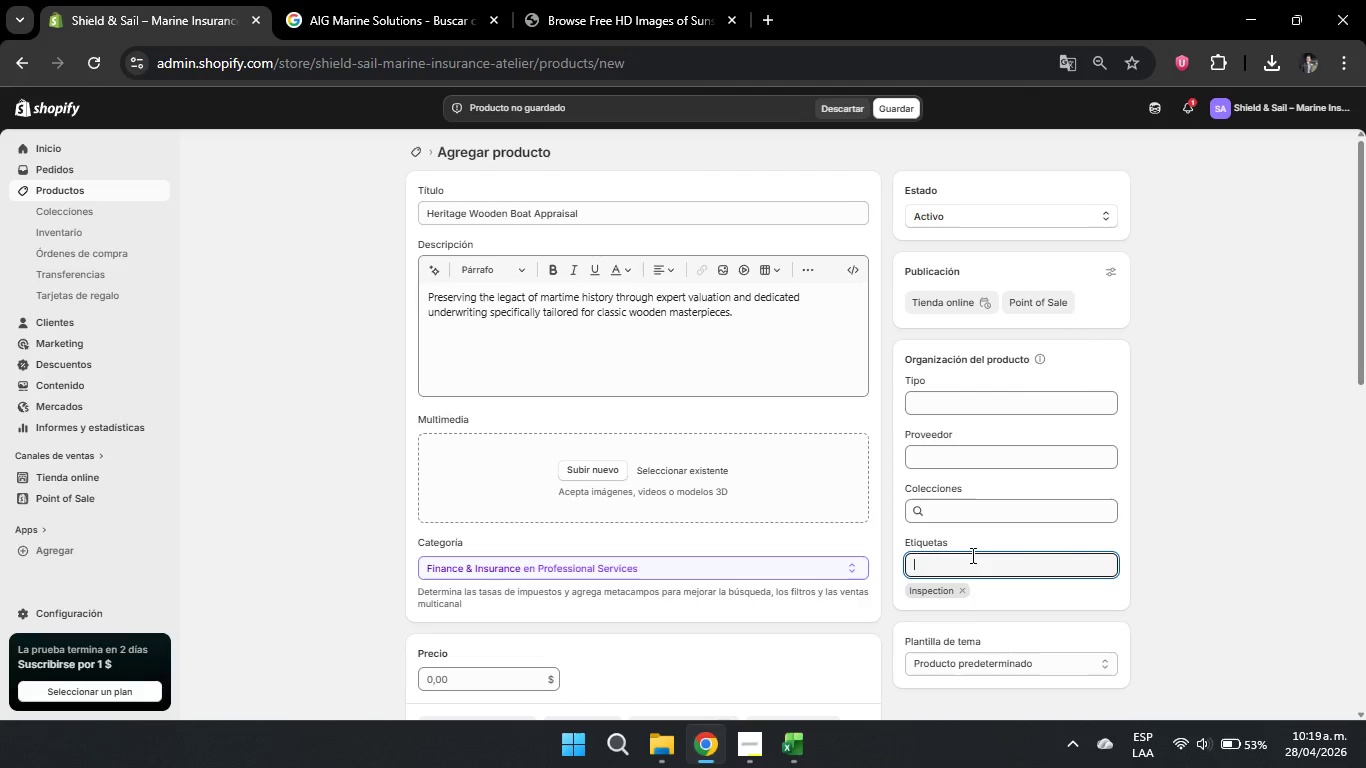 
type(Antique Runabouts)
 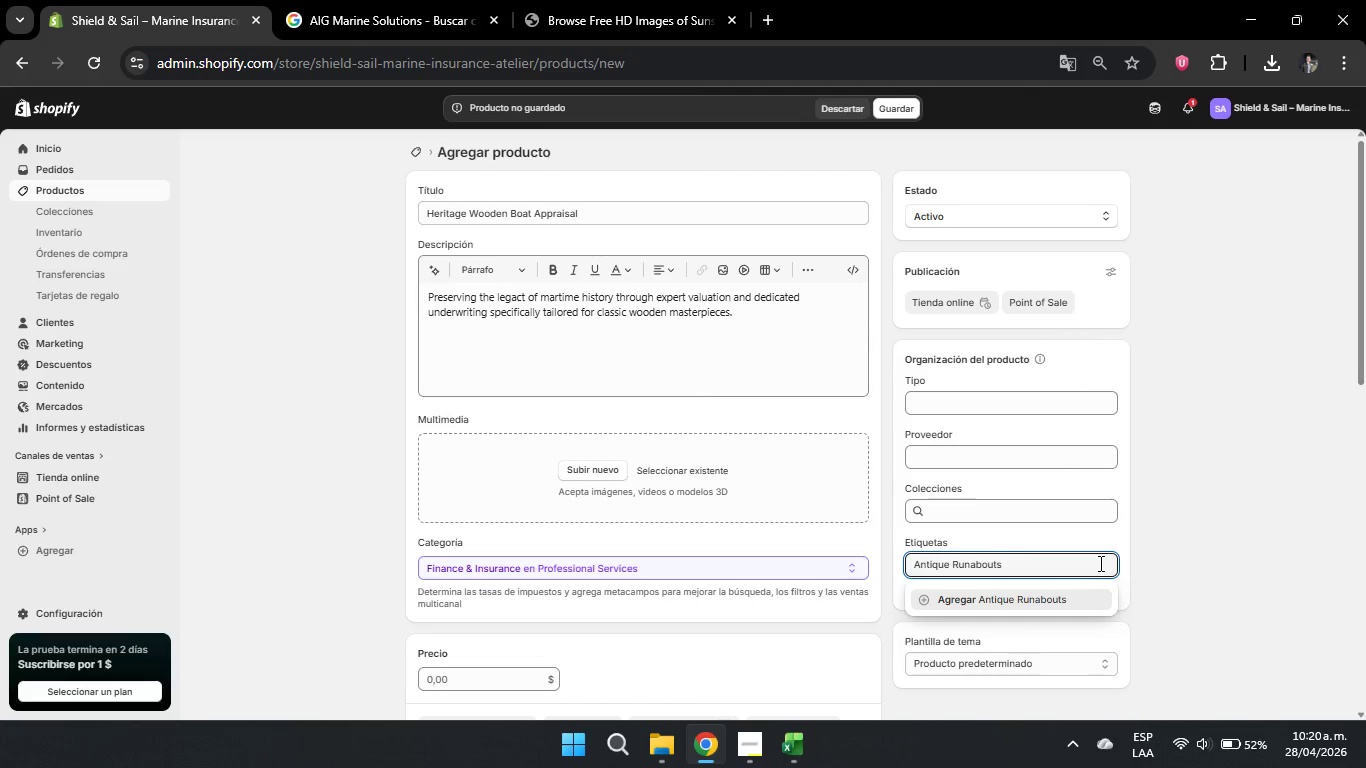 
key(Enter)
 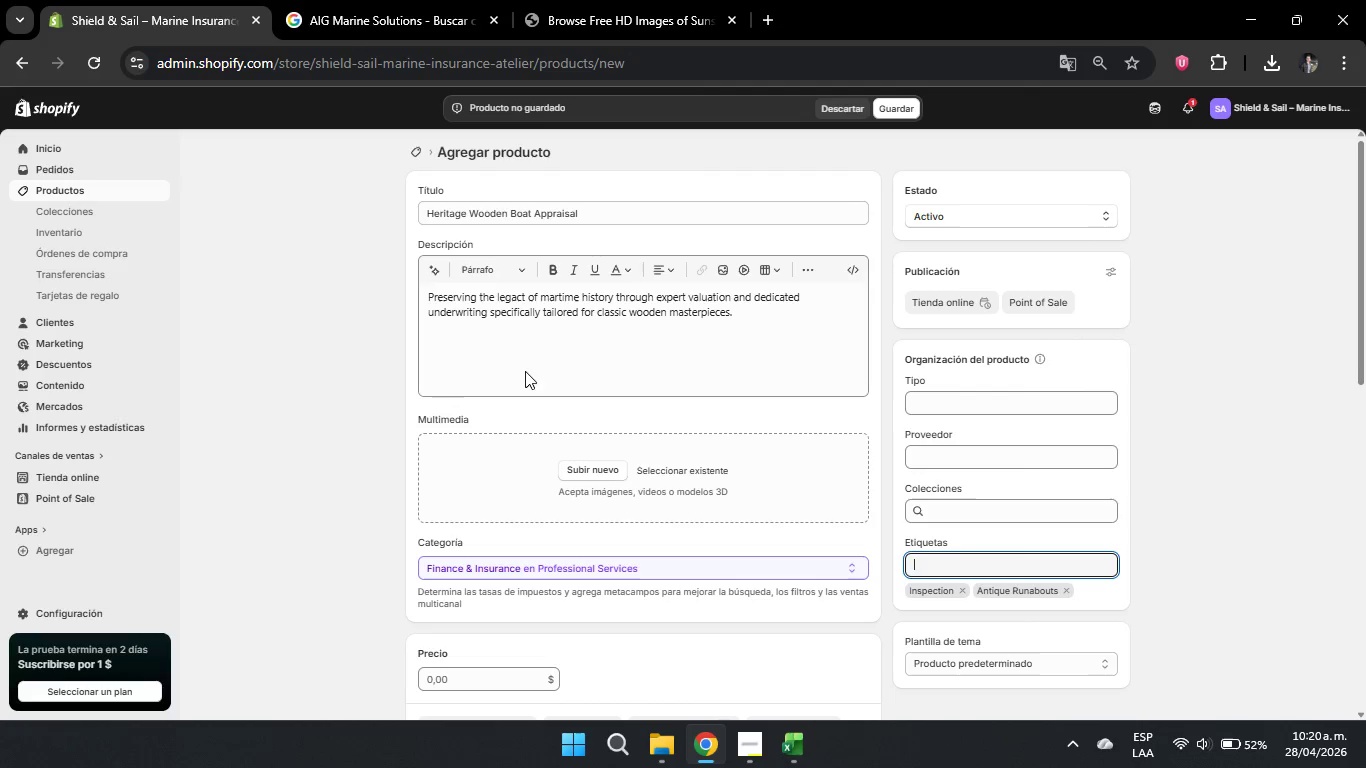 
scroll: coordinate [595, 410], scroll_direction: down, amount: 2.0
 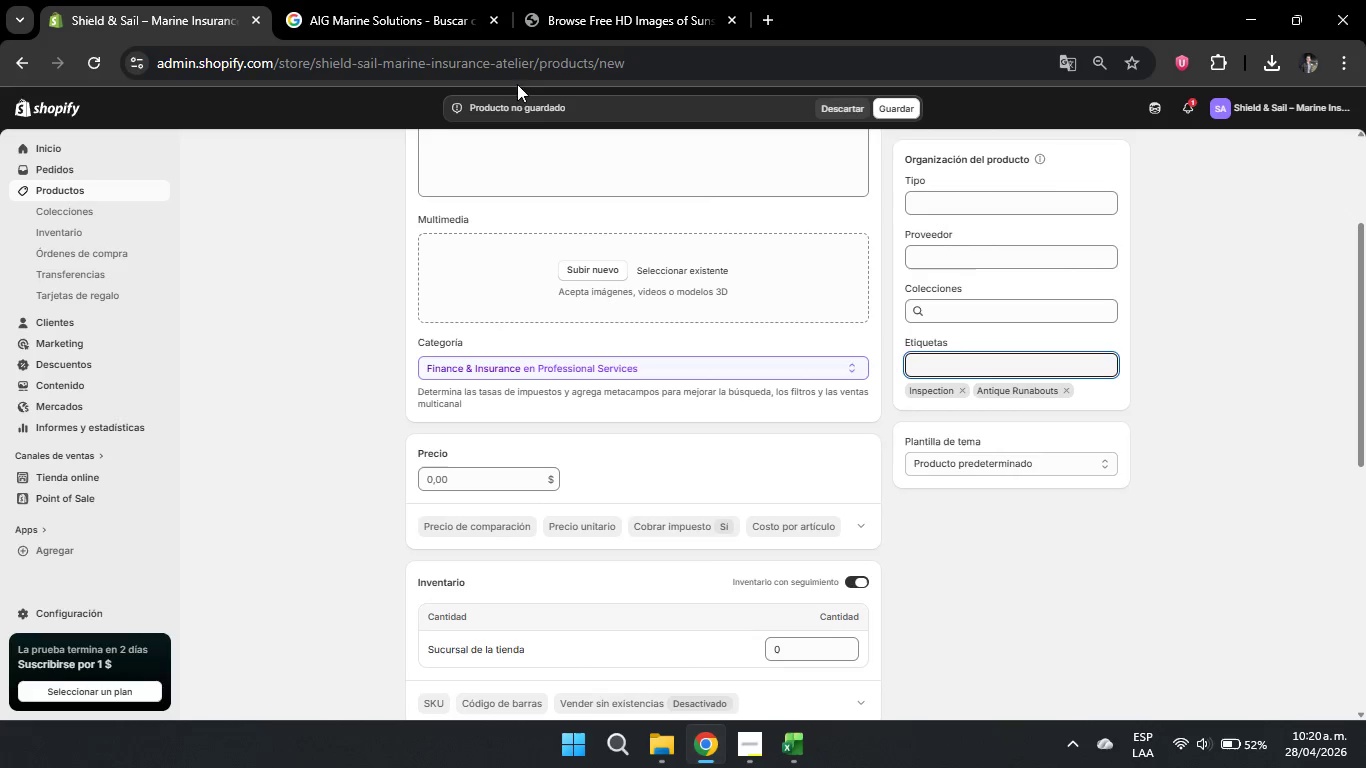 
scroll: coordinate [539, 275], scroll_direction: up, amount: 5.0
 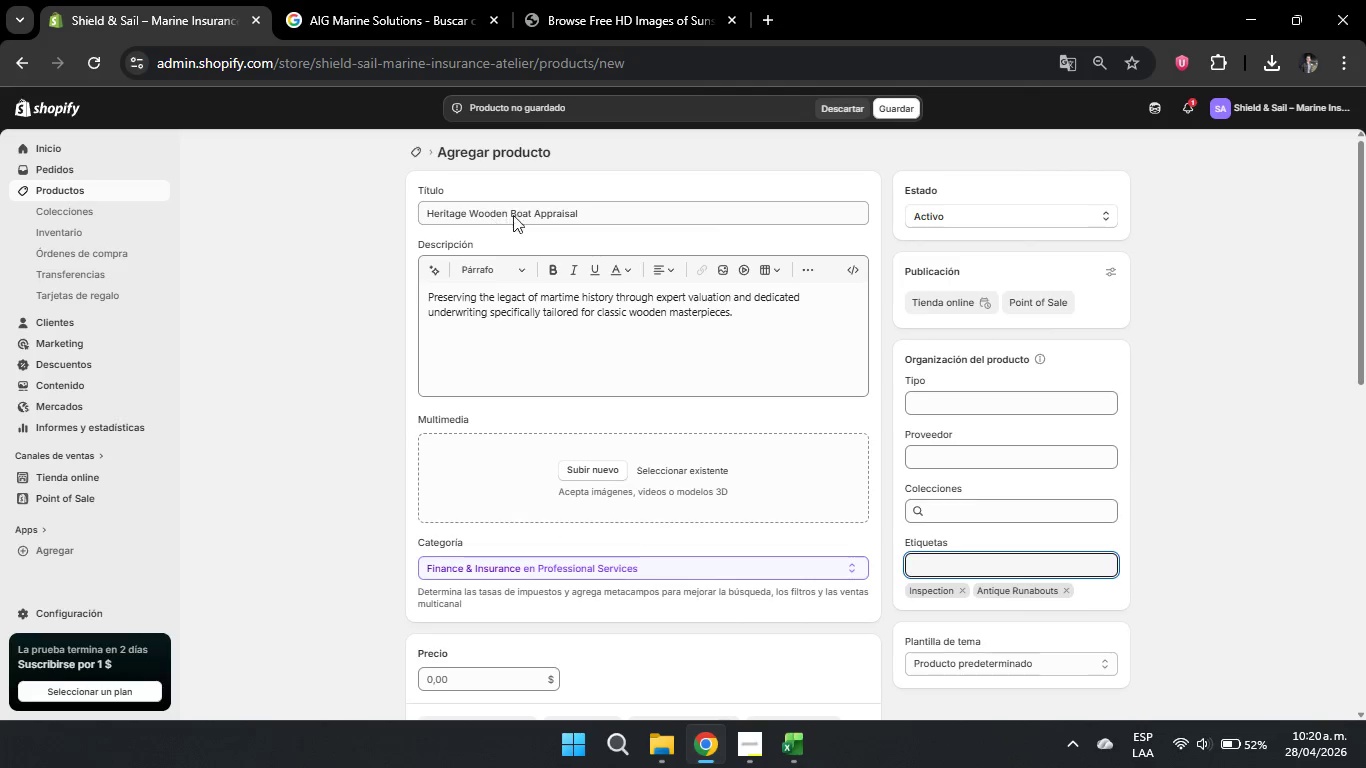 
left_click_drag(start_coordinate=[509, 210], to_coordinate=[598, 207])
 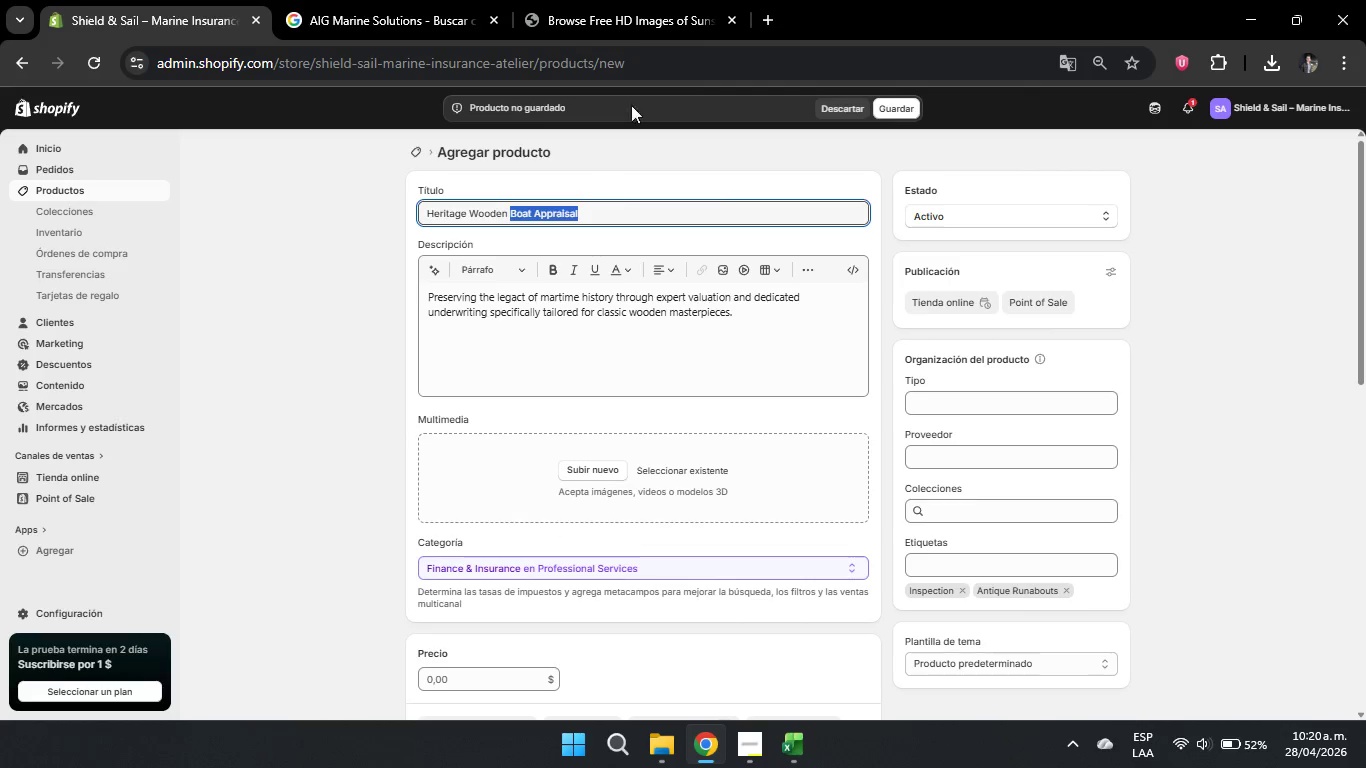 
key(Control+C)
 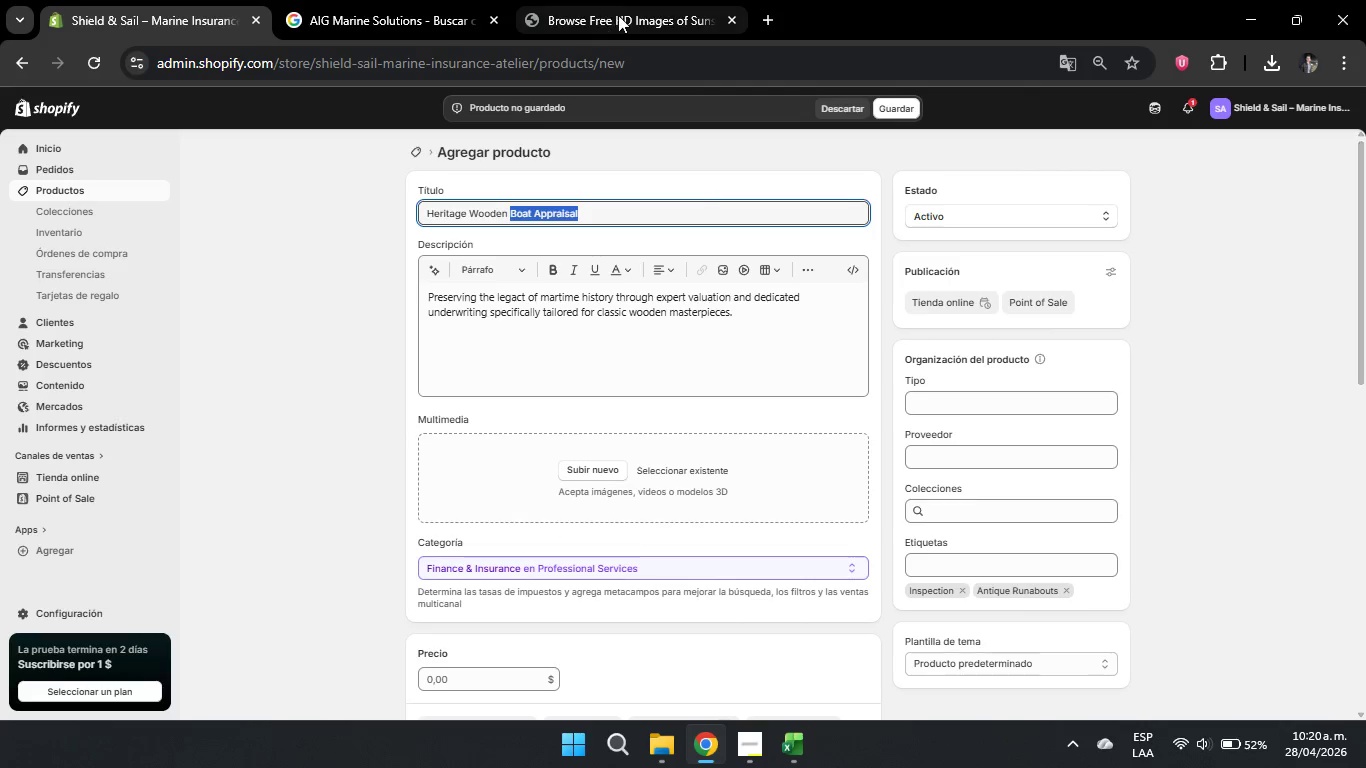 
left_click([618, 15])
 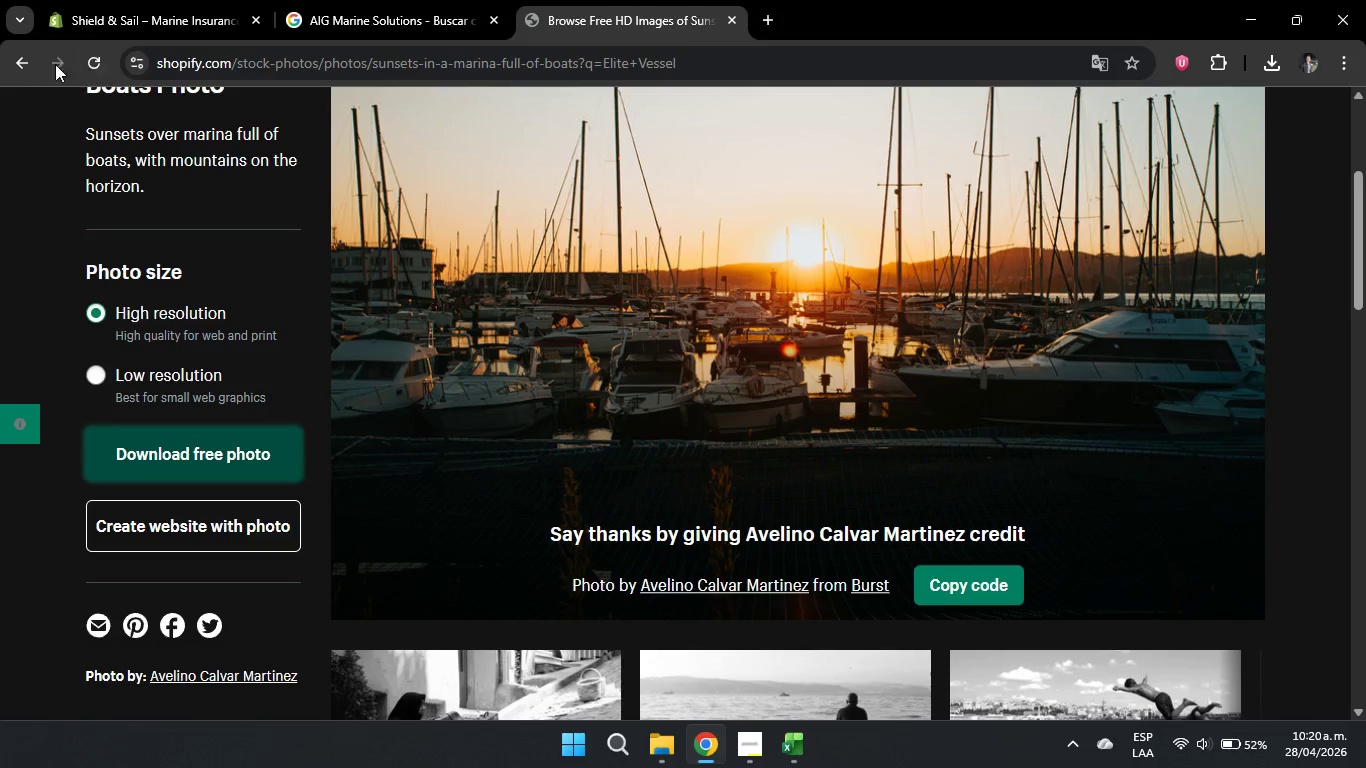 
left_click([28, 64])
 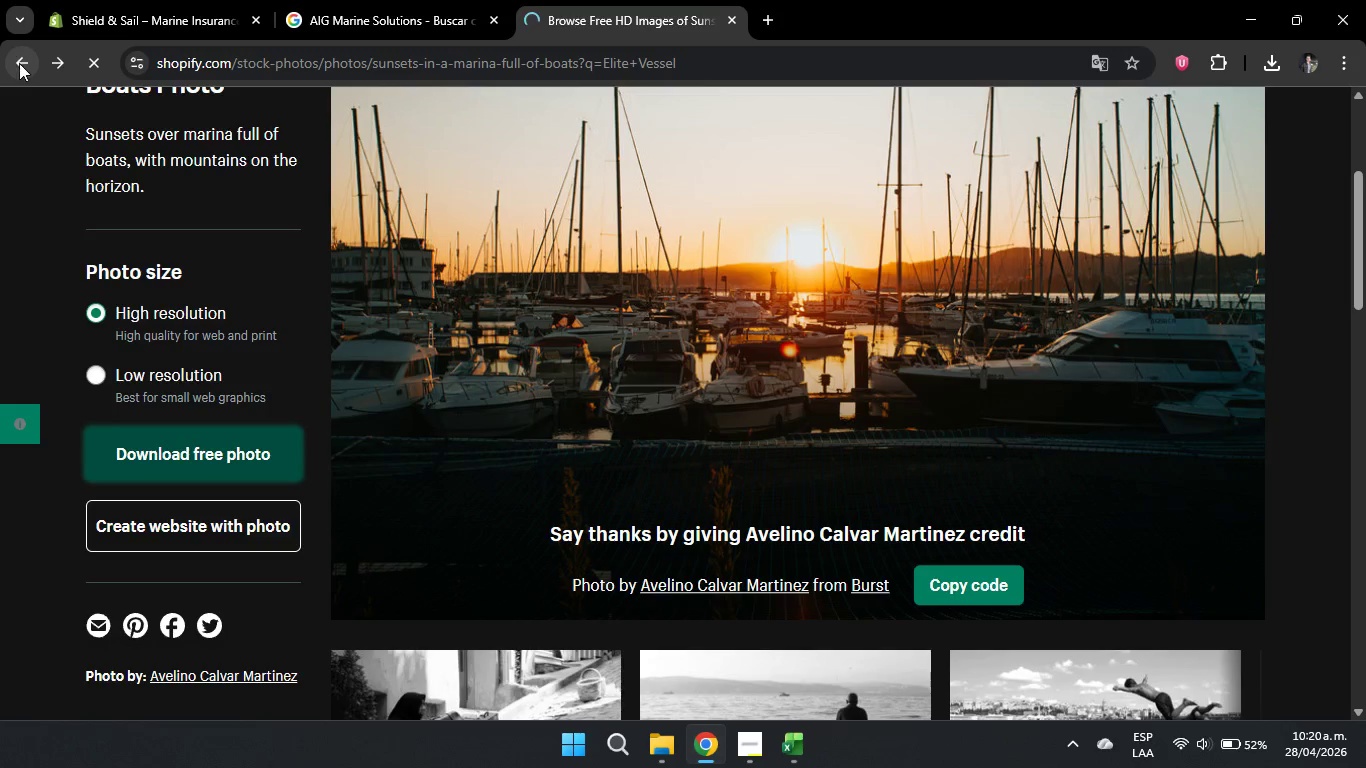 
left_click([17, 67])
 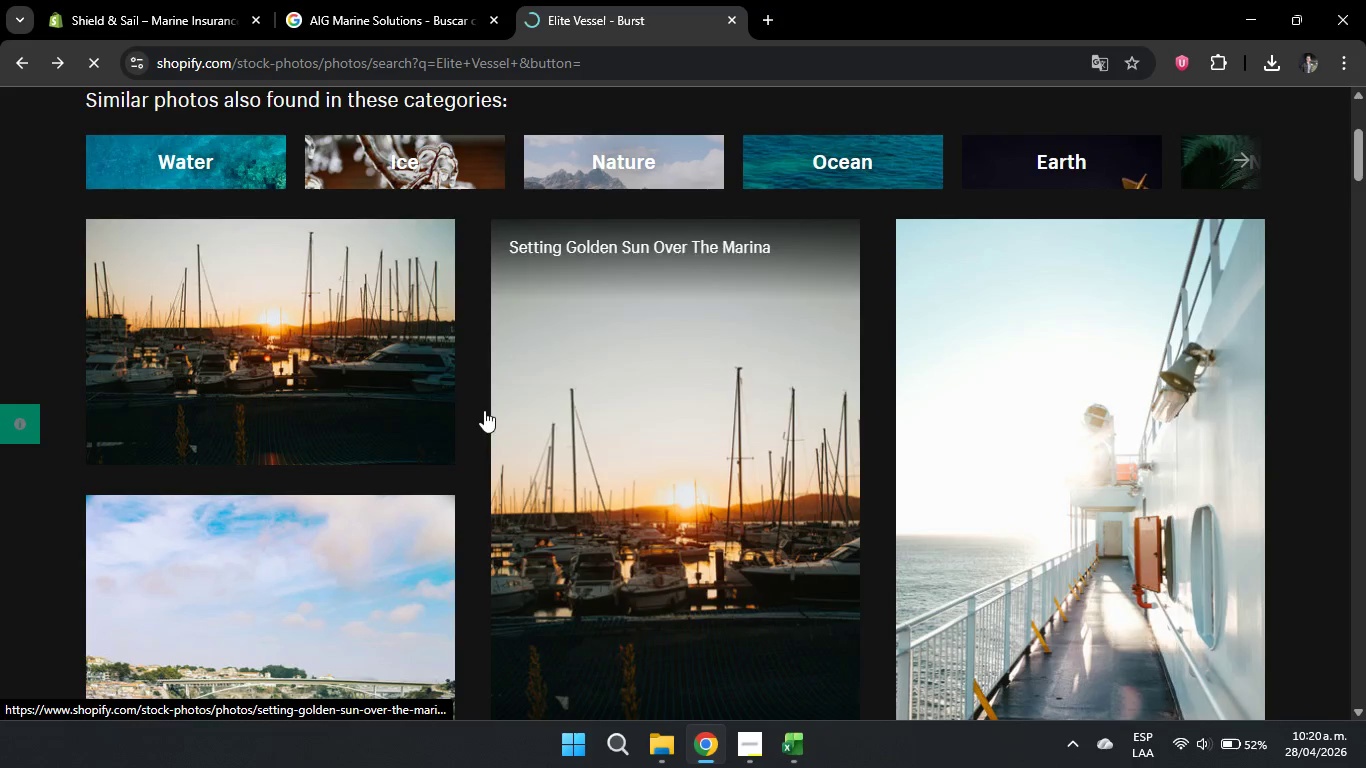 
scroll: coordinate [293, 338], scroll_direction: up, amount: 6.0
 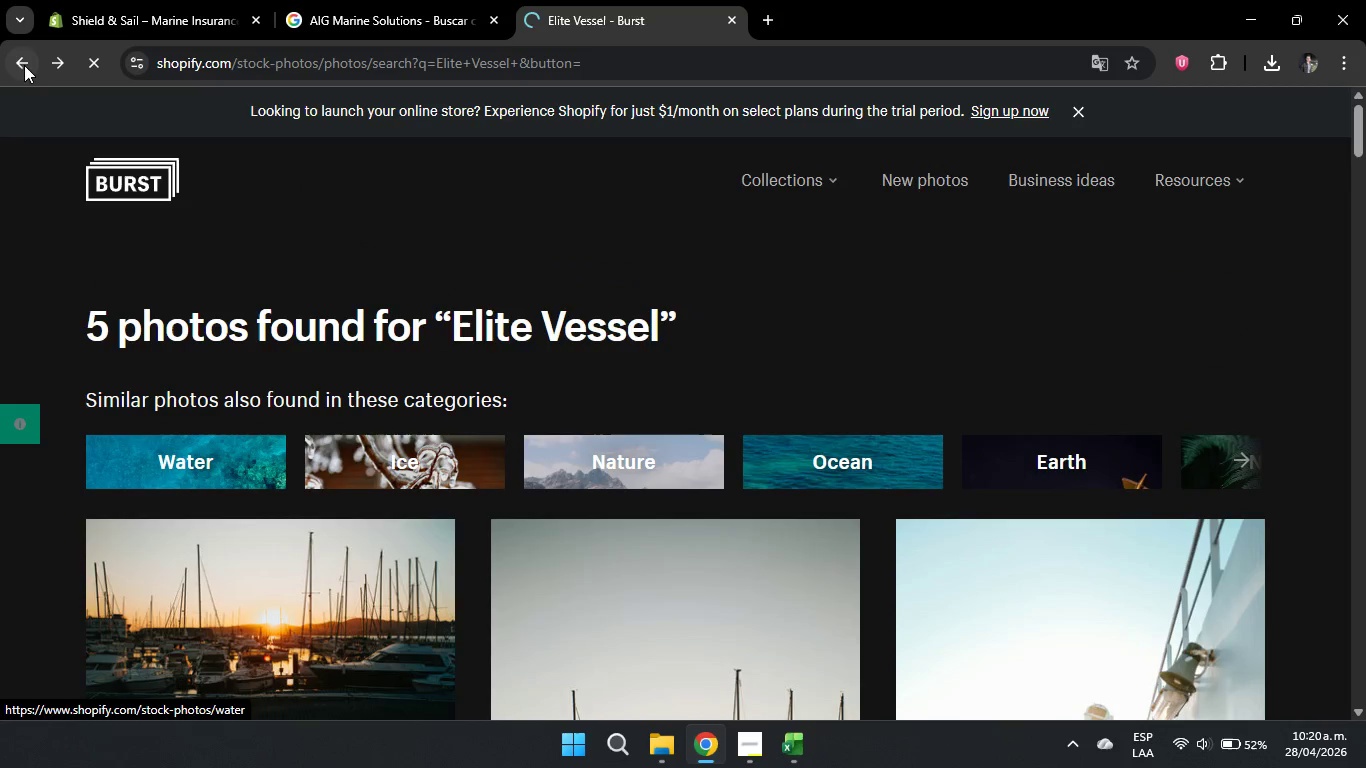 
left_click([21, 54])
 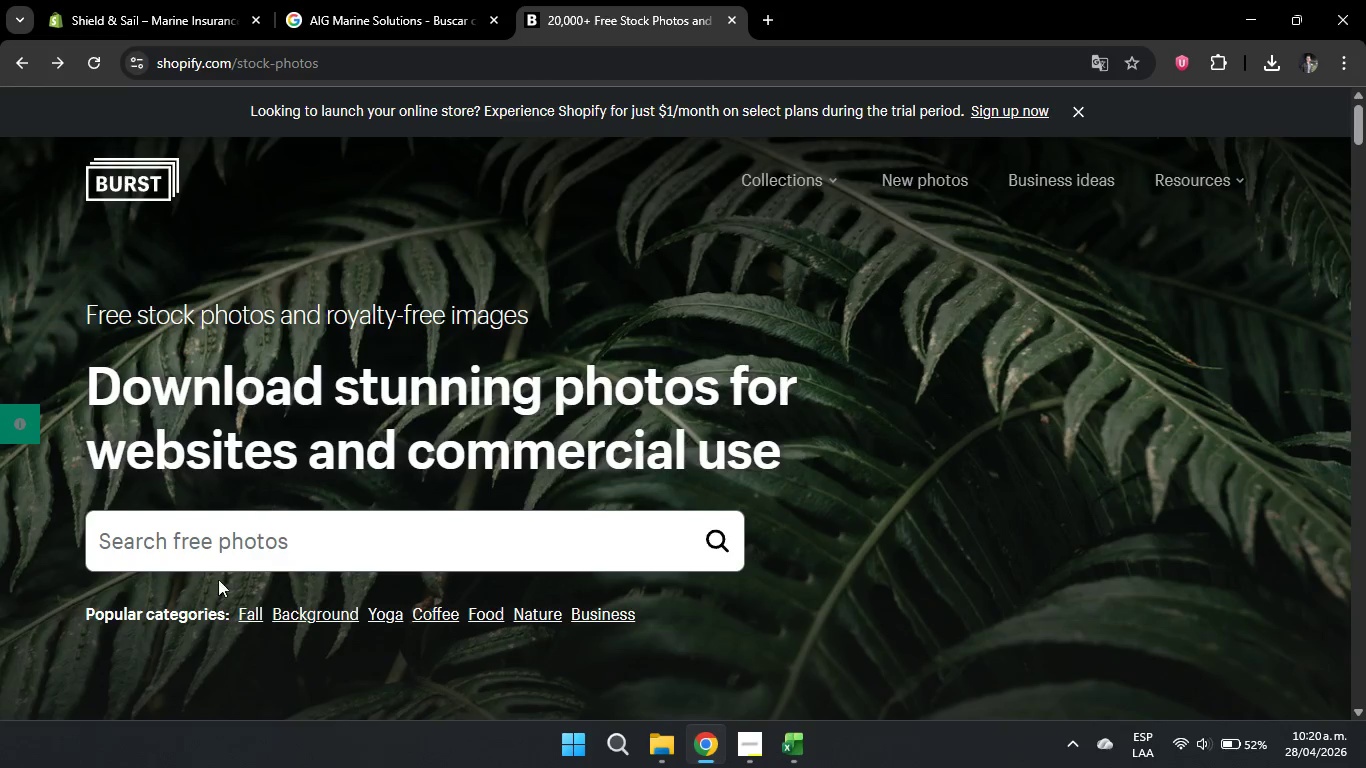 
double_click([227, 537])
 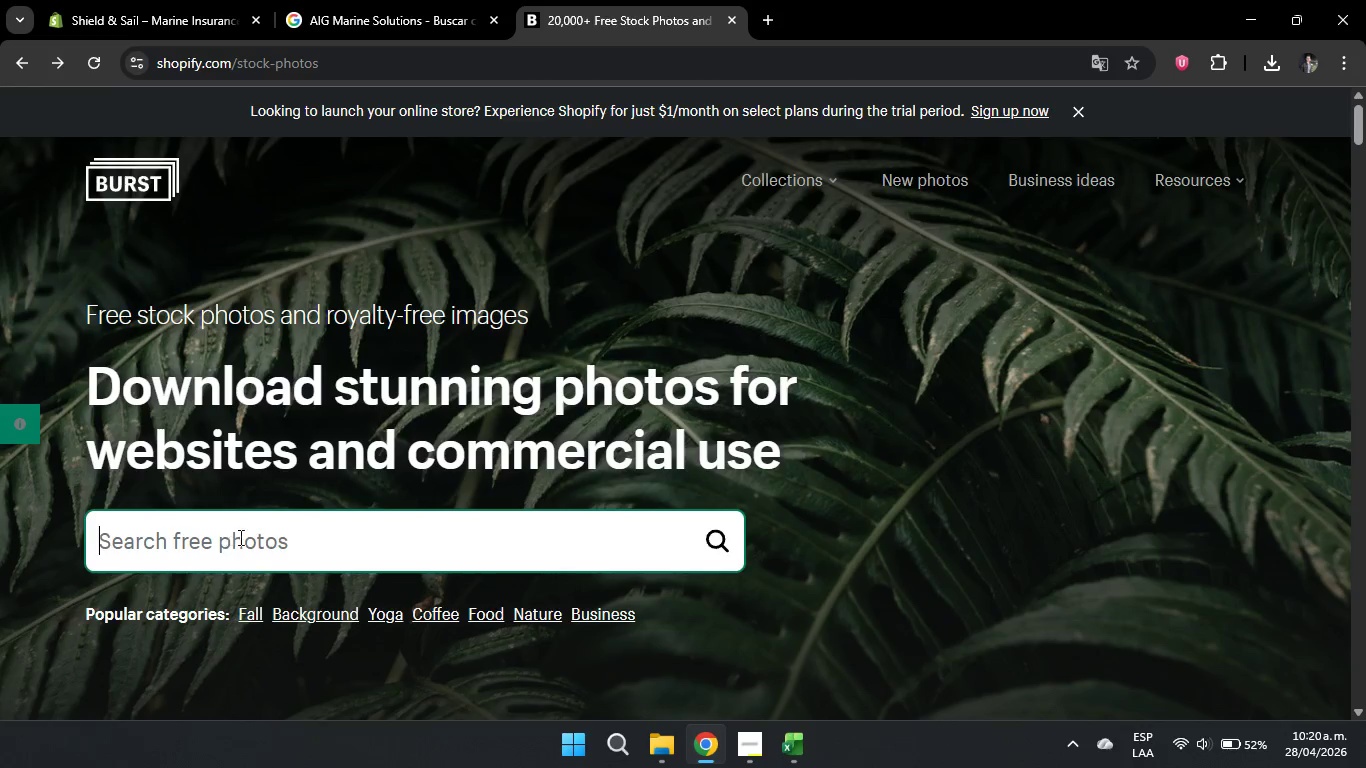 
key(Control+ControlLeft)
 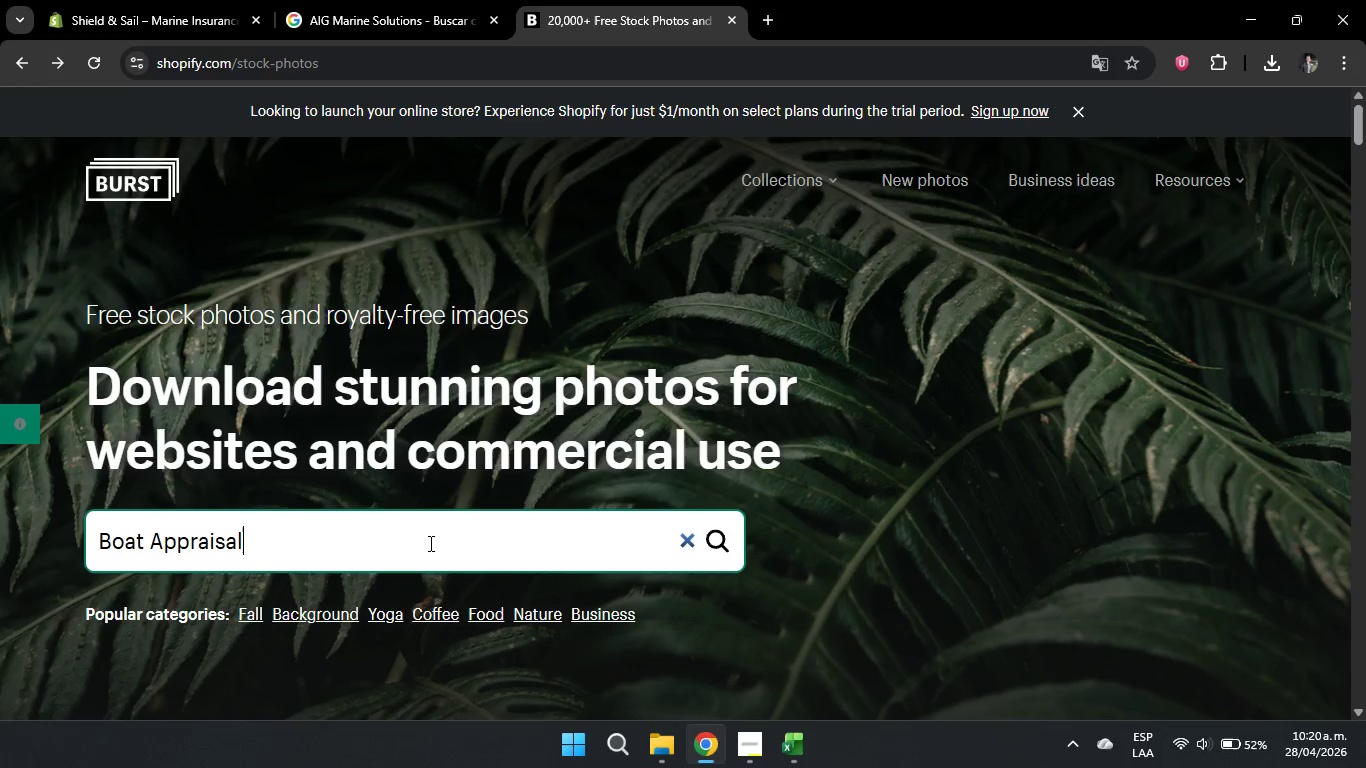 
key(Control+V)
 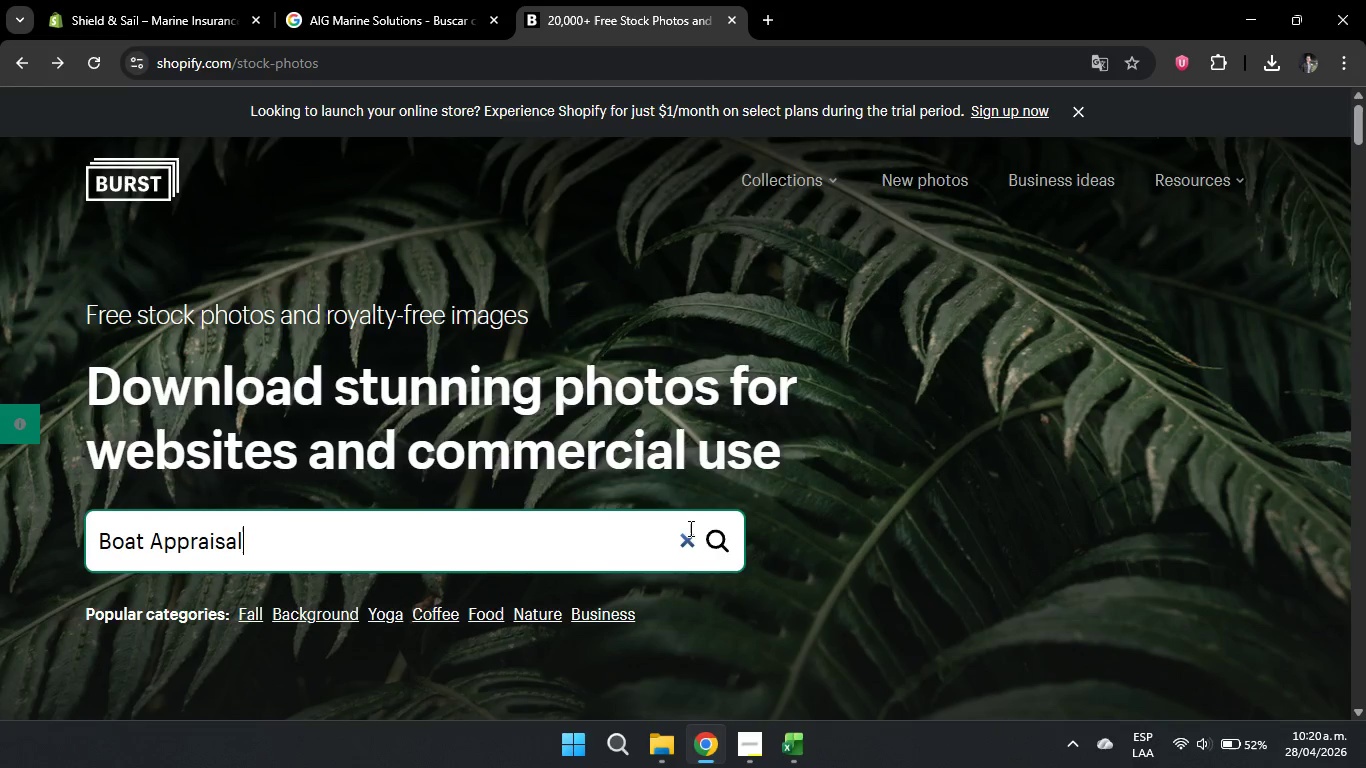 
double_click([716, 542])
 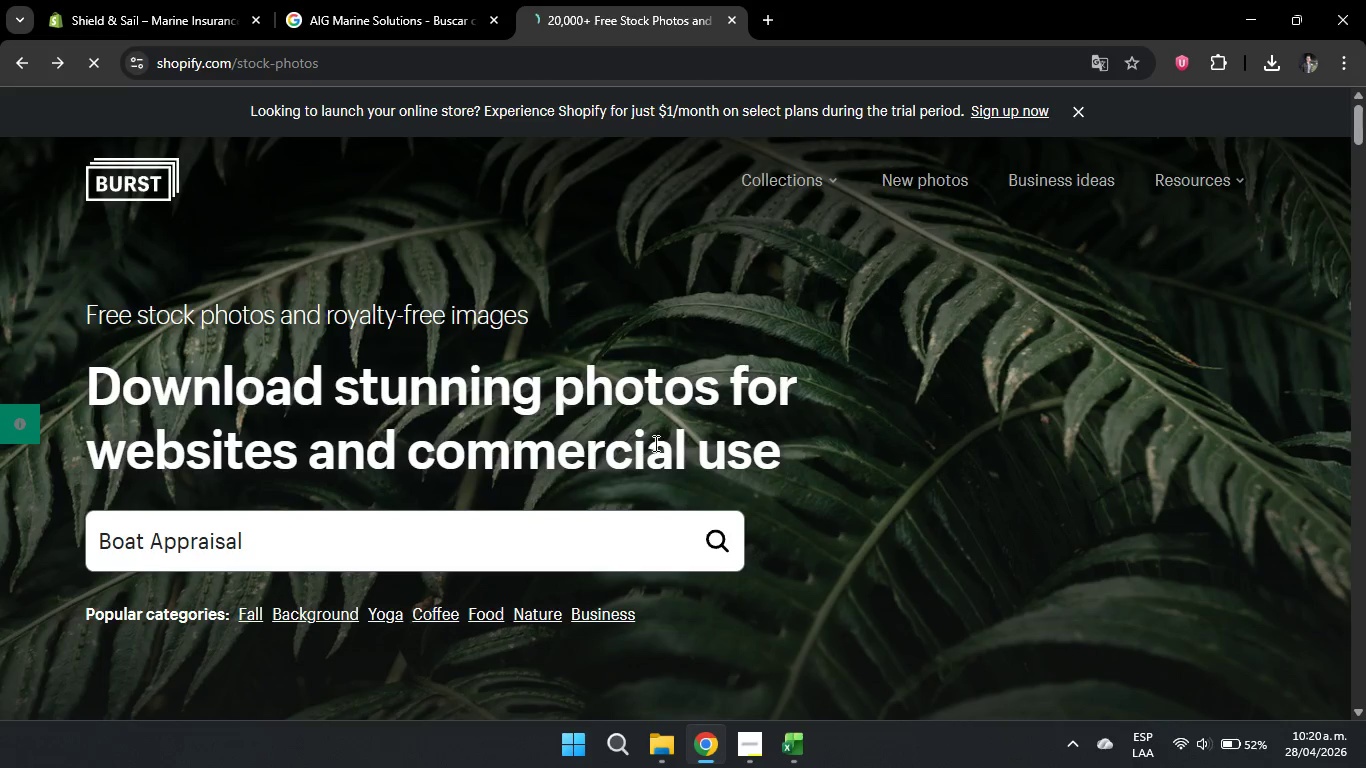 
scroll: coordinate [668, 434], scroll_direction: down, amount: 19.0
 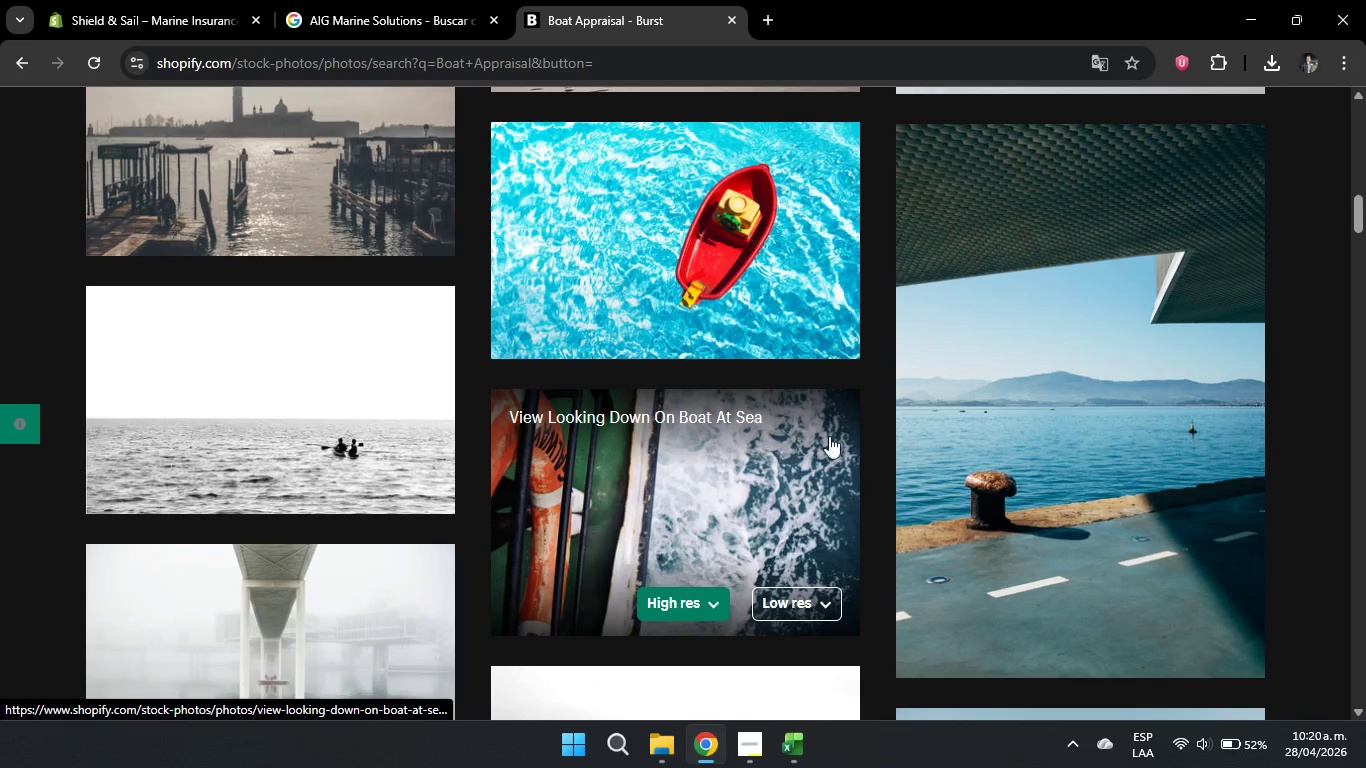 
scroll: coordinate [645, 422], scroll_direction: down, amount: 10.0
 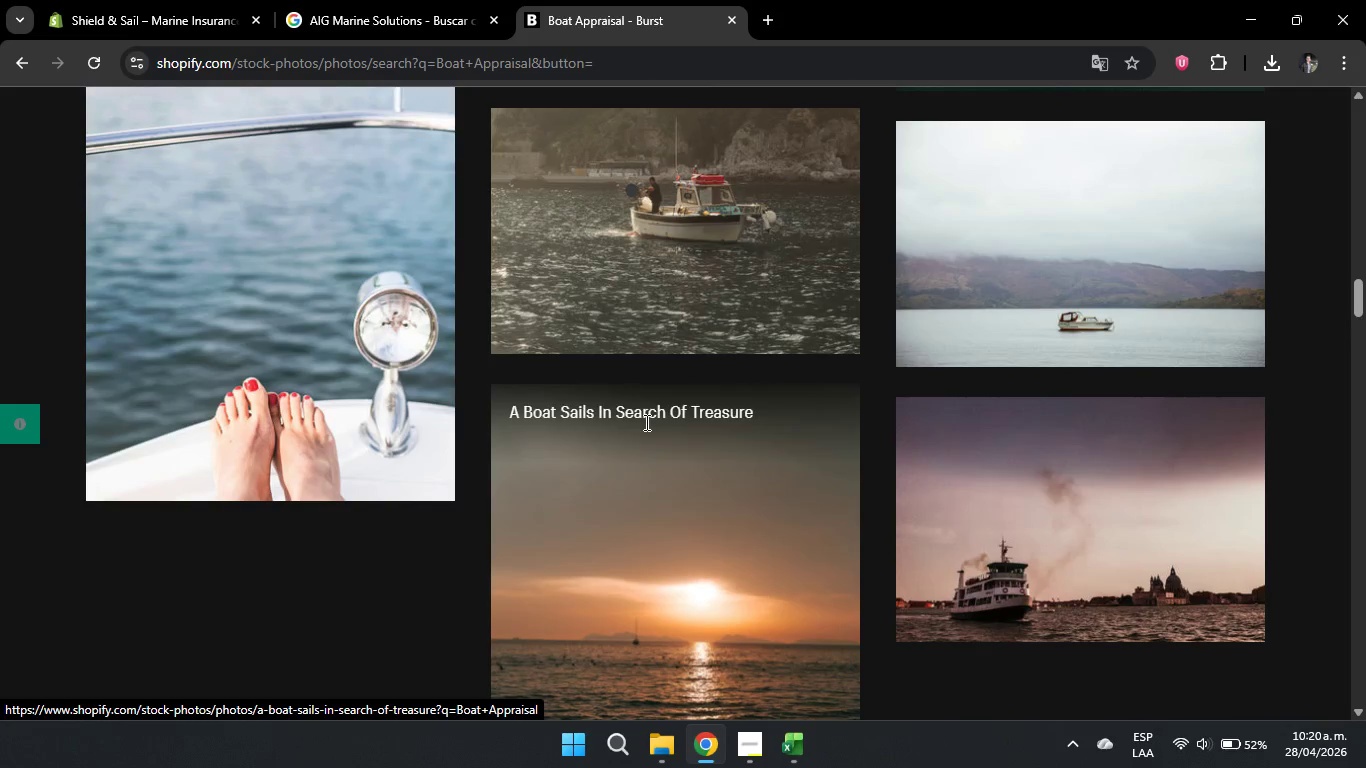 
scroll: coordinate [288, 199], scroll_direction: up, amount: 38.0
 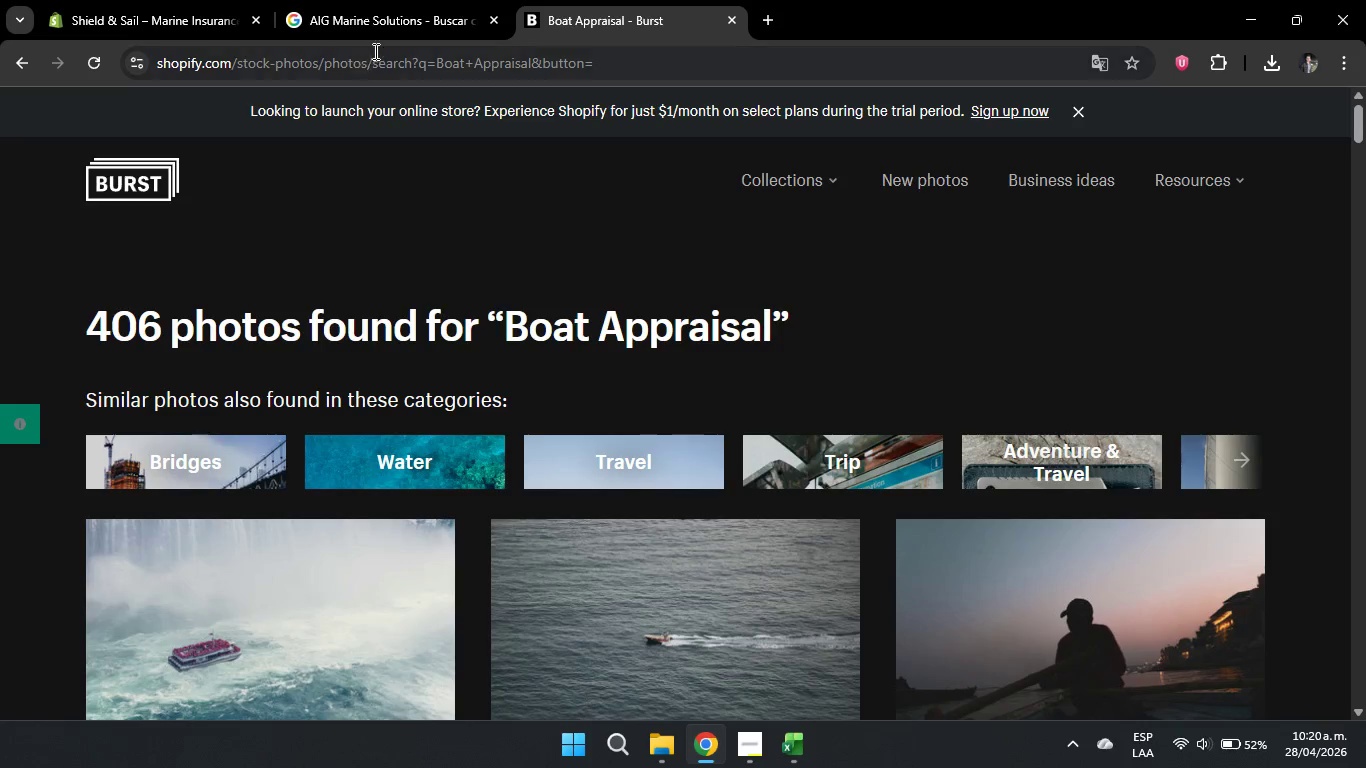 
left_click([370, 19])
 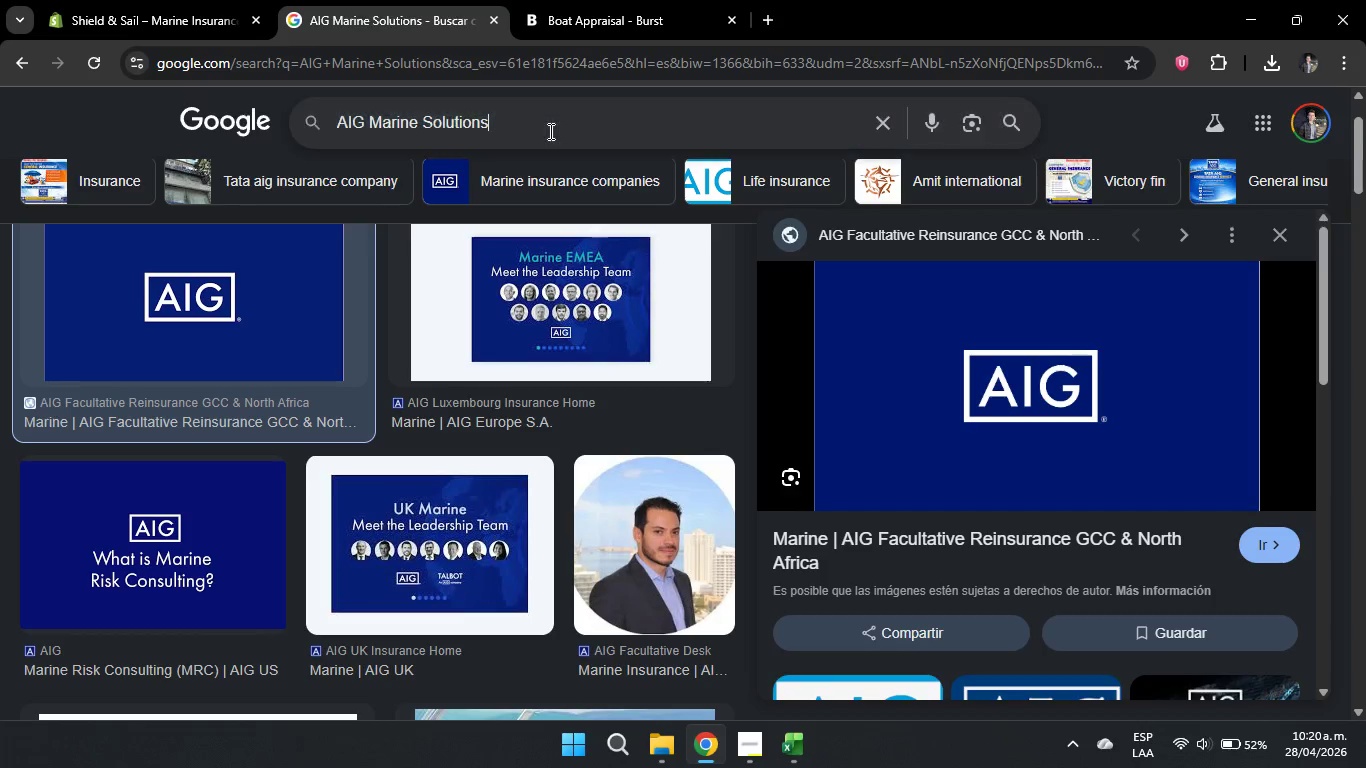 
double_click([548, 131])
 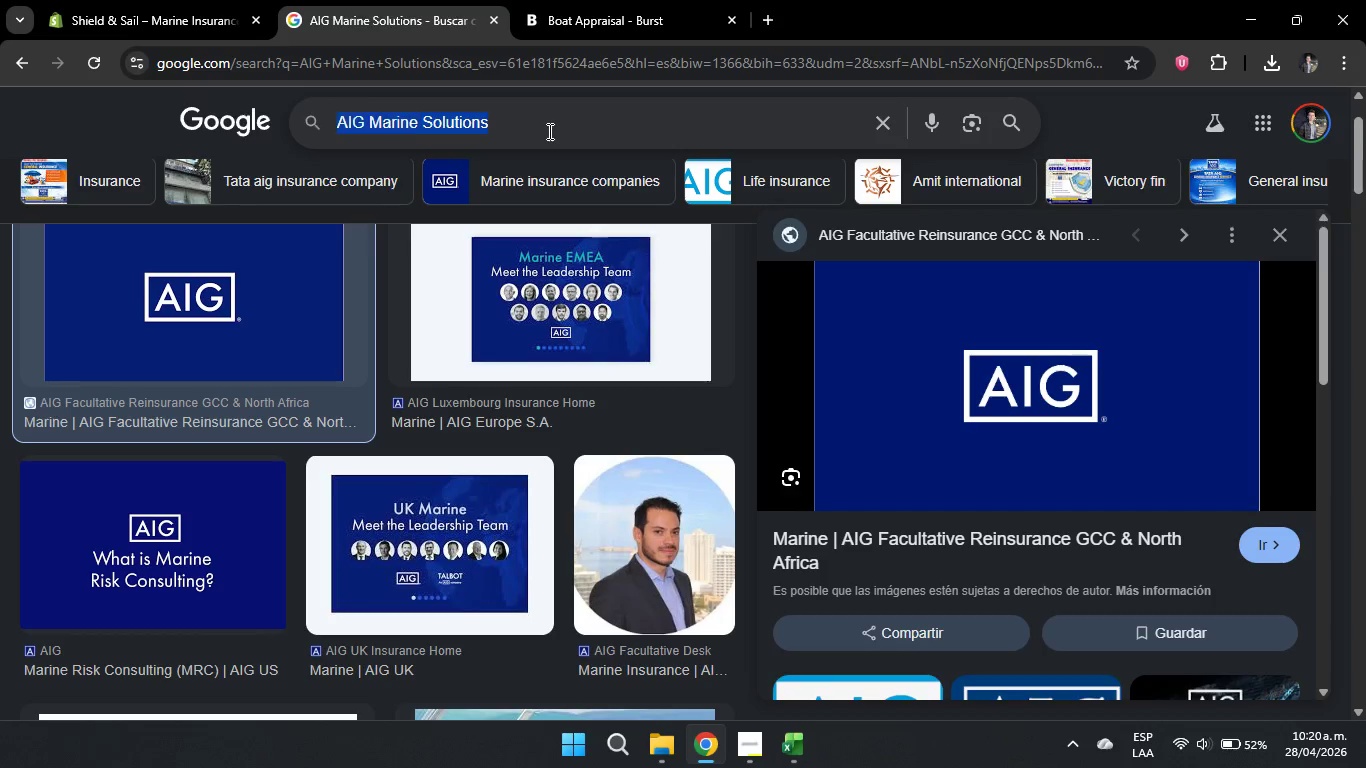 
triple_click([548, 131])
 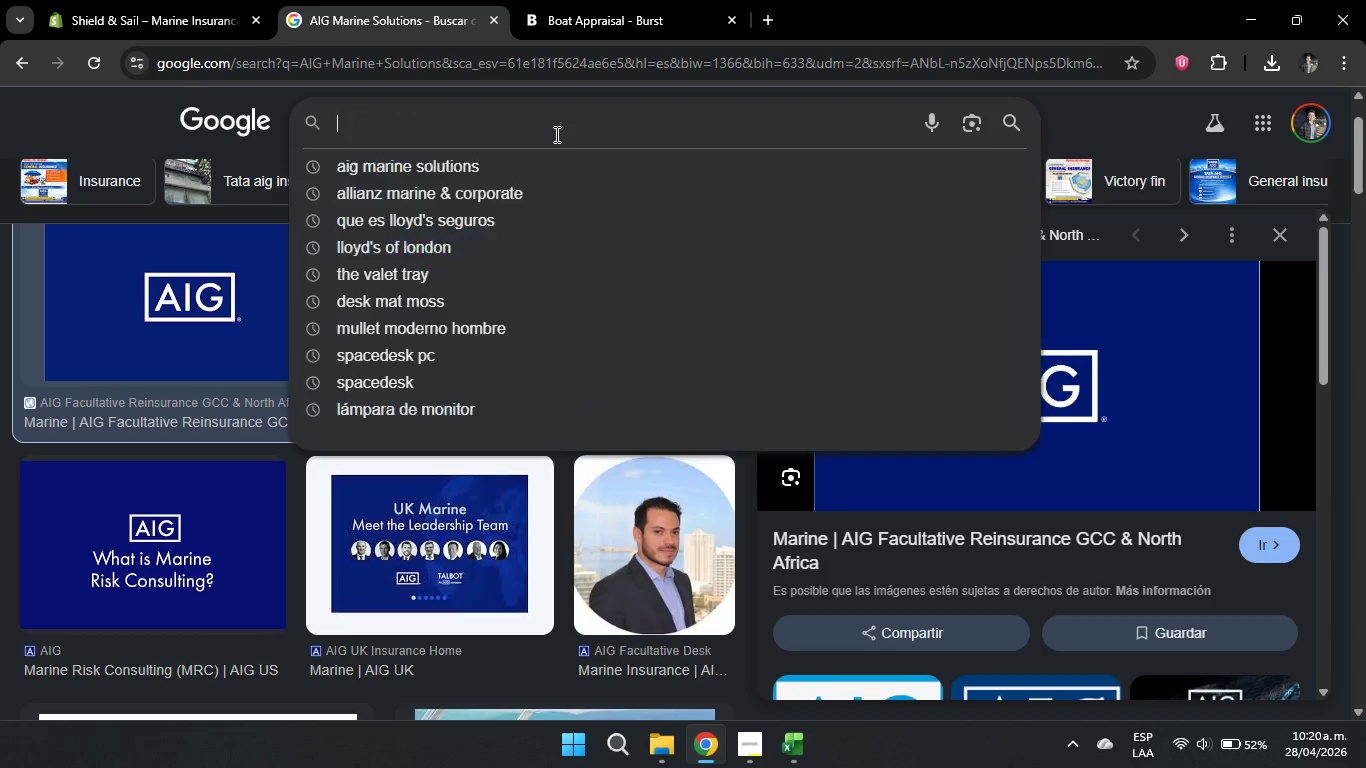 
key(Backspace)
 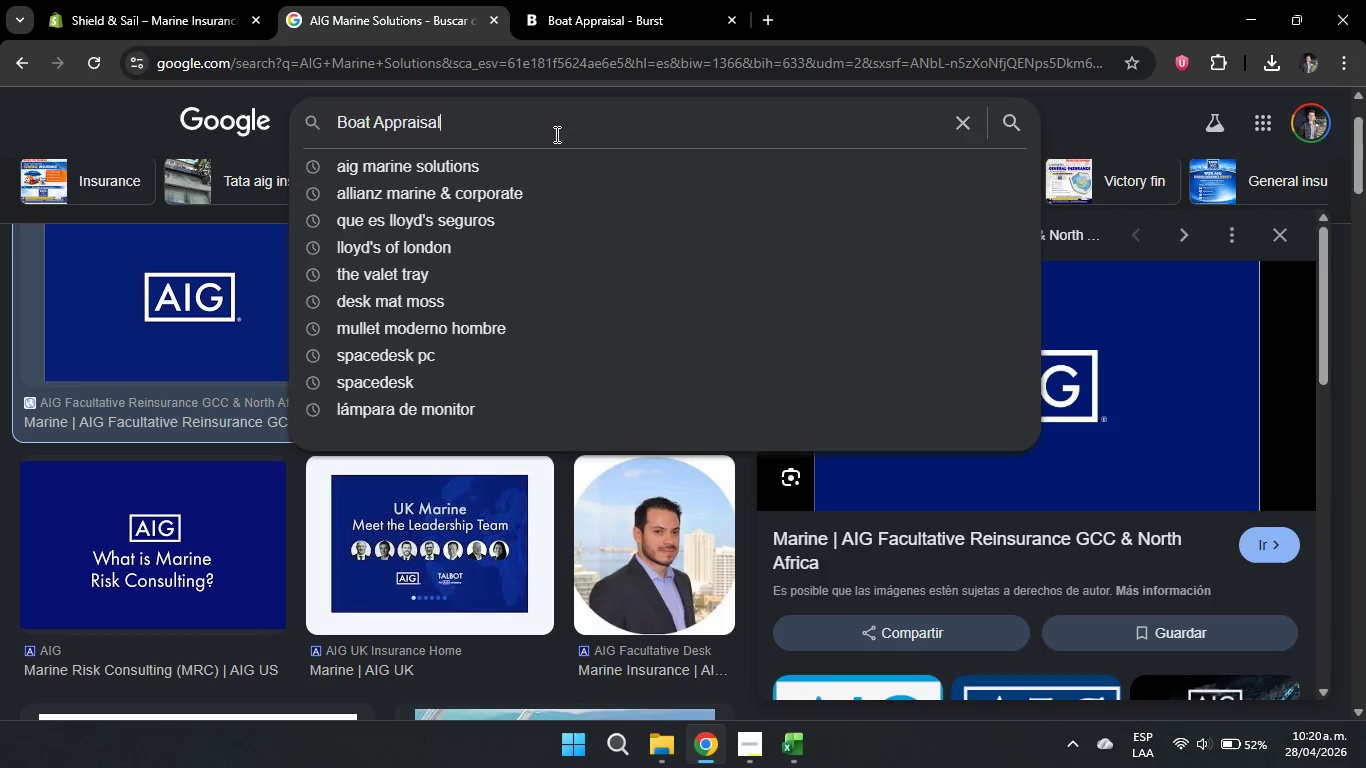 
key(Control+ControlLeft)
 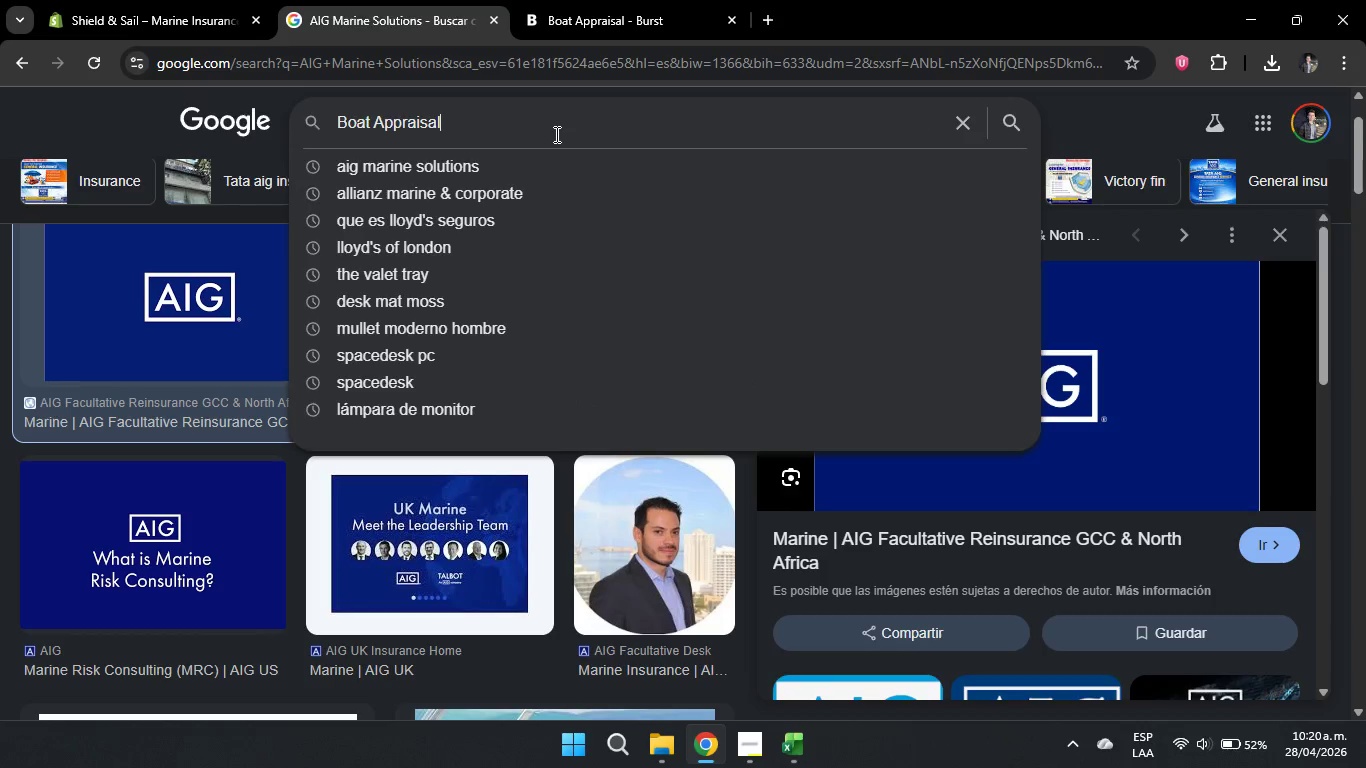 
key(Control+V)
 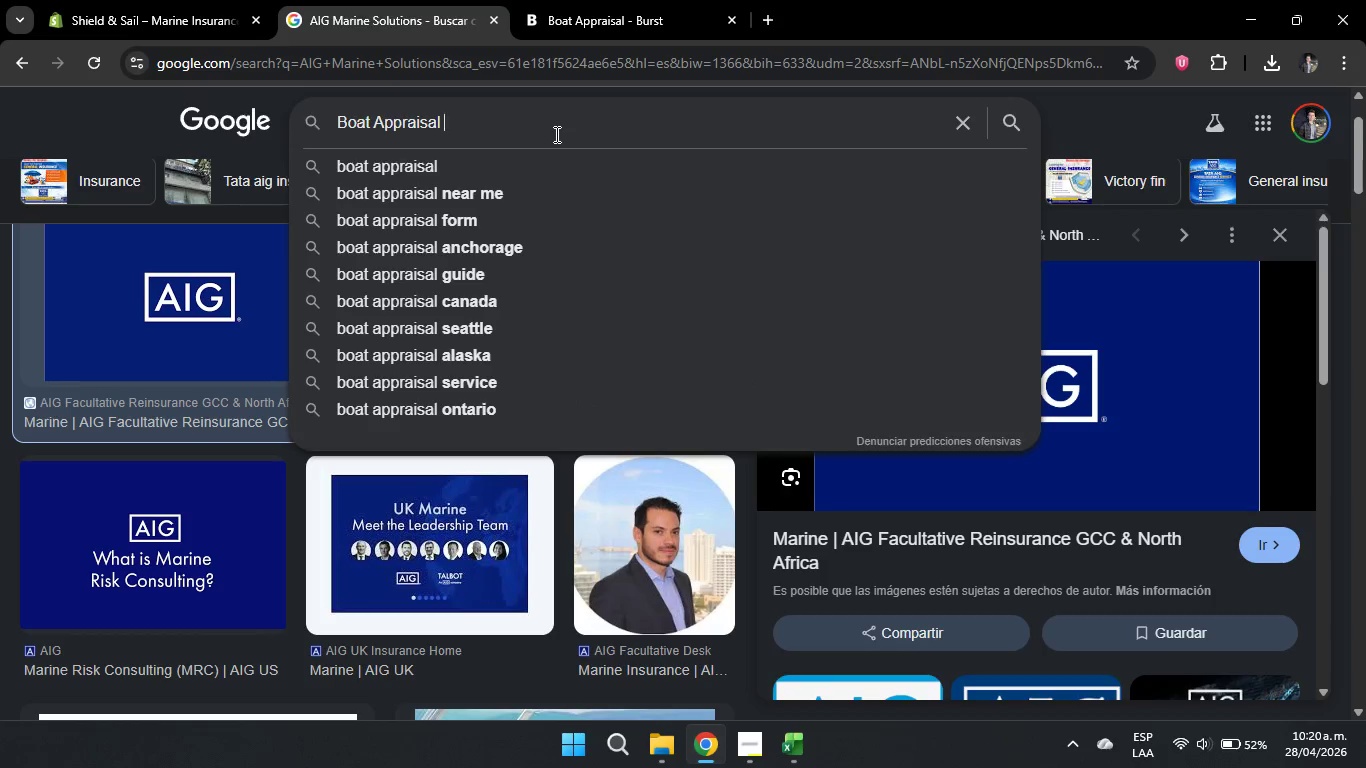 
type( luxury)
 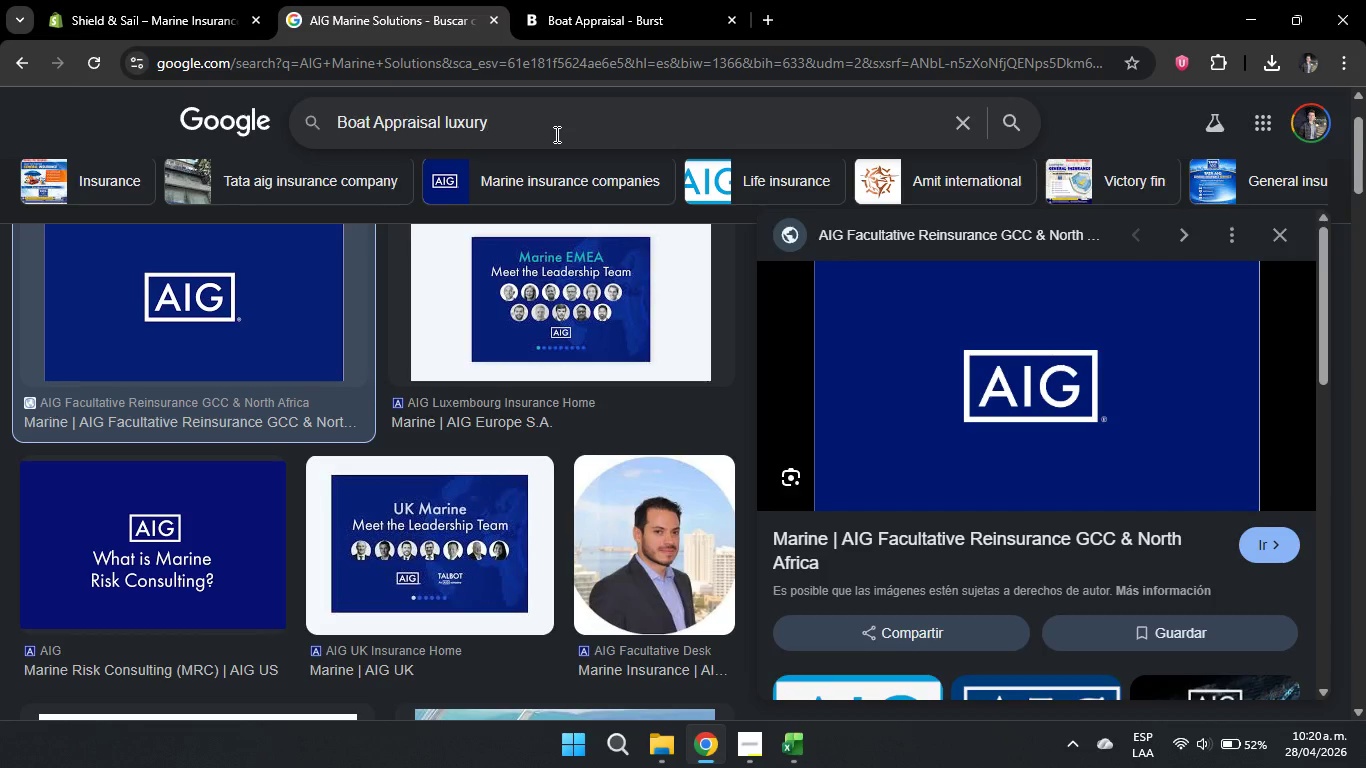 
key(Enter)
 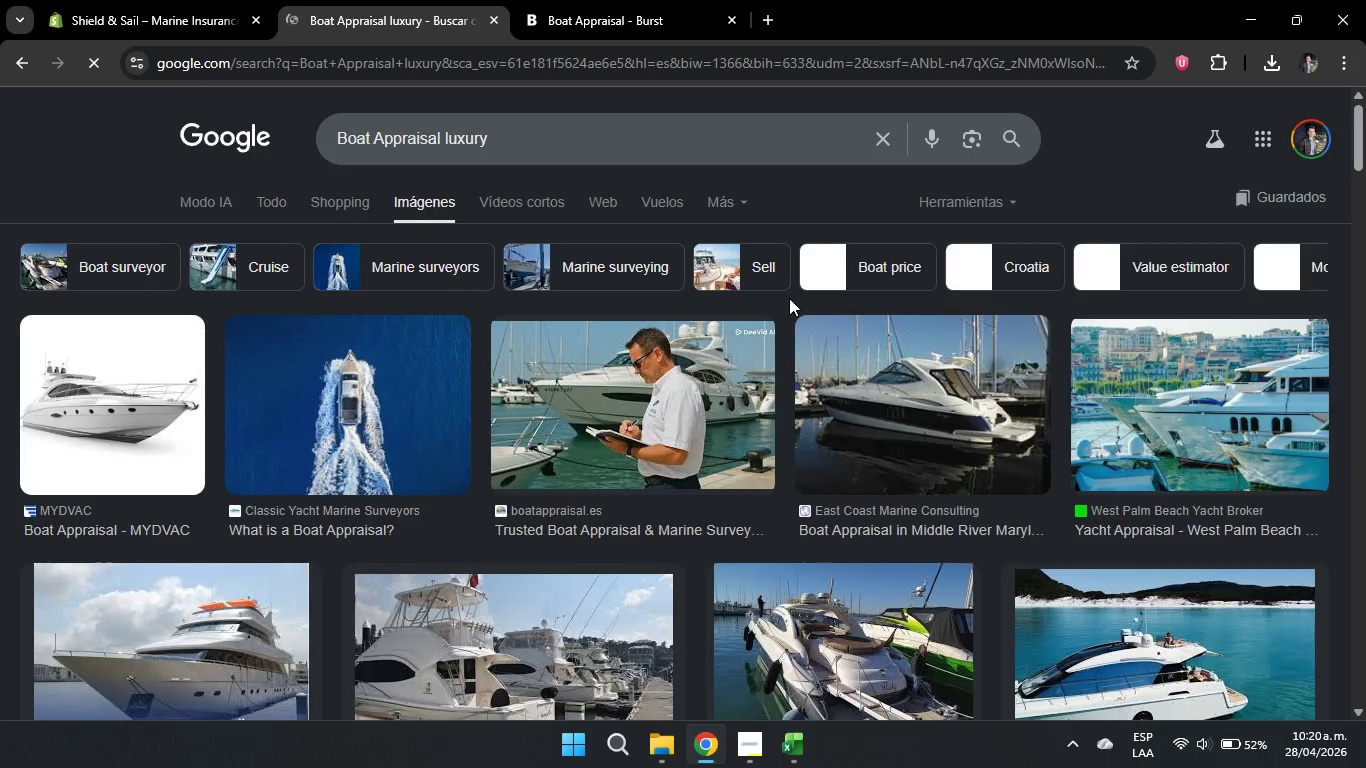 
scroll: coordinate [796, 300], scroll_direction: none, amount: 0.0
 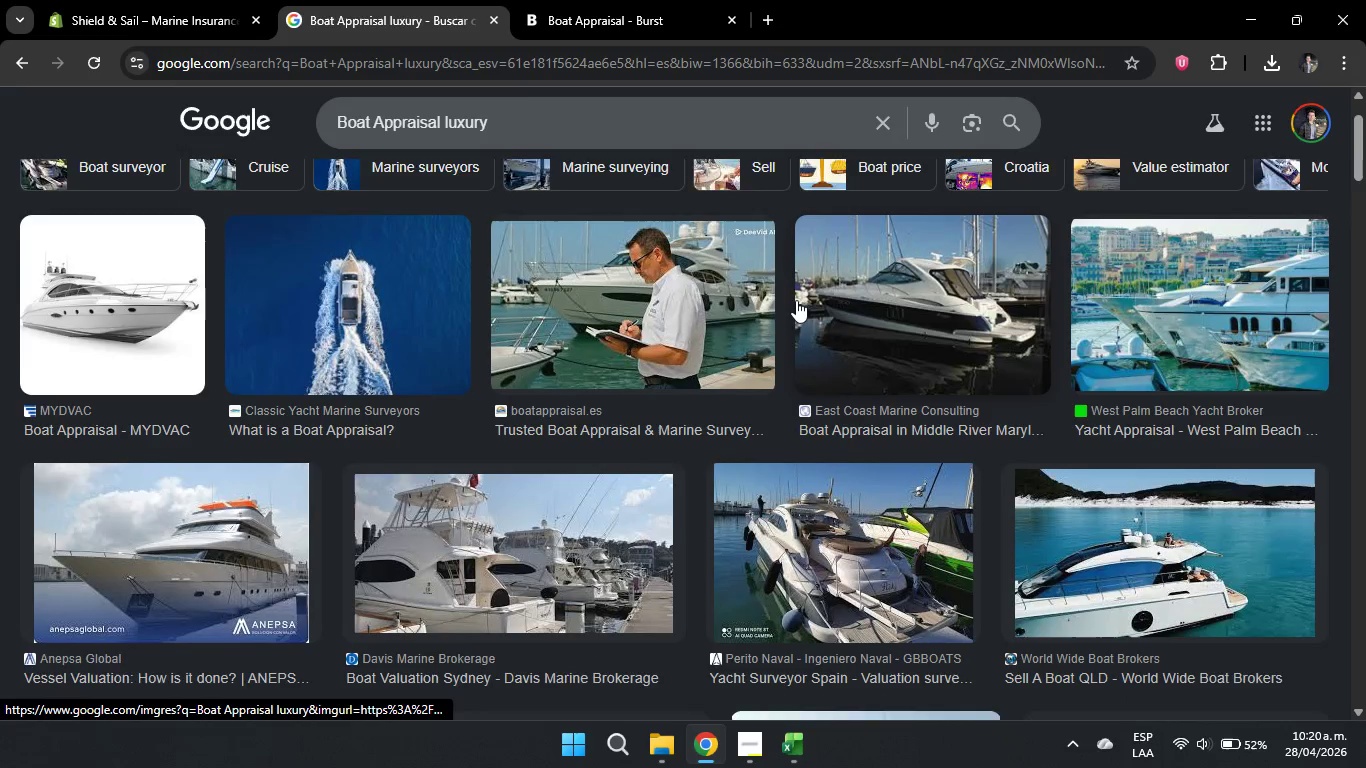 
scroll: coordinate [796, 300], scroll_direction: down, amount: 2.0
 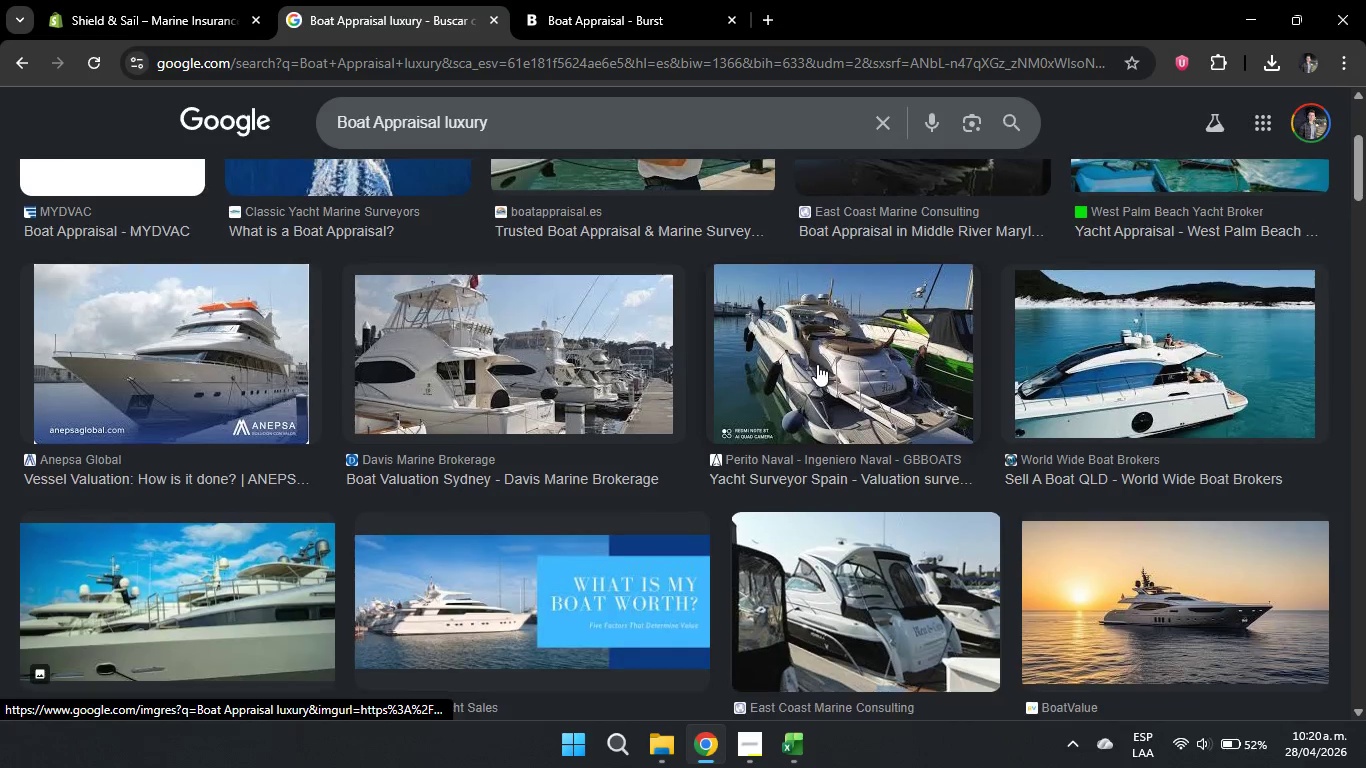 
scroll: coordinate [817, 364], scroll_direction: up, amount: 1.0
 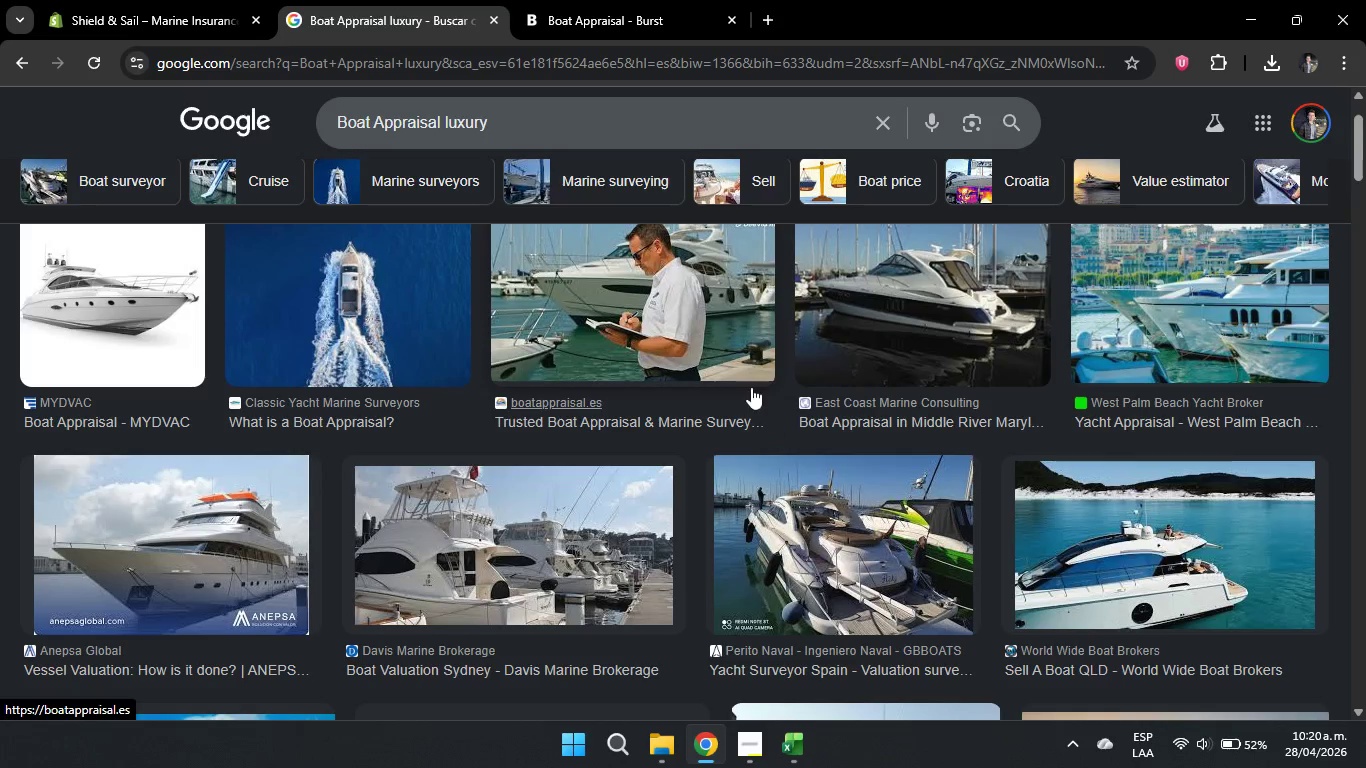 
left_click([688, 310])
 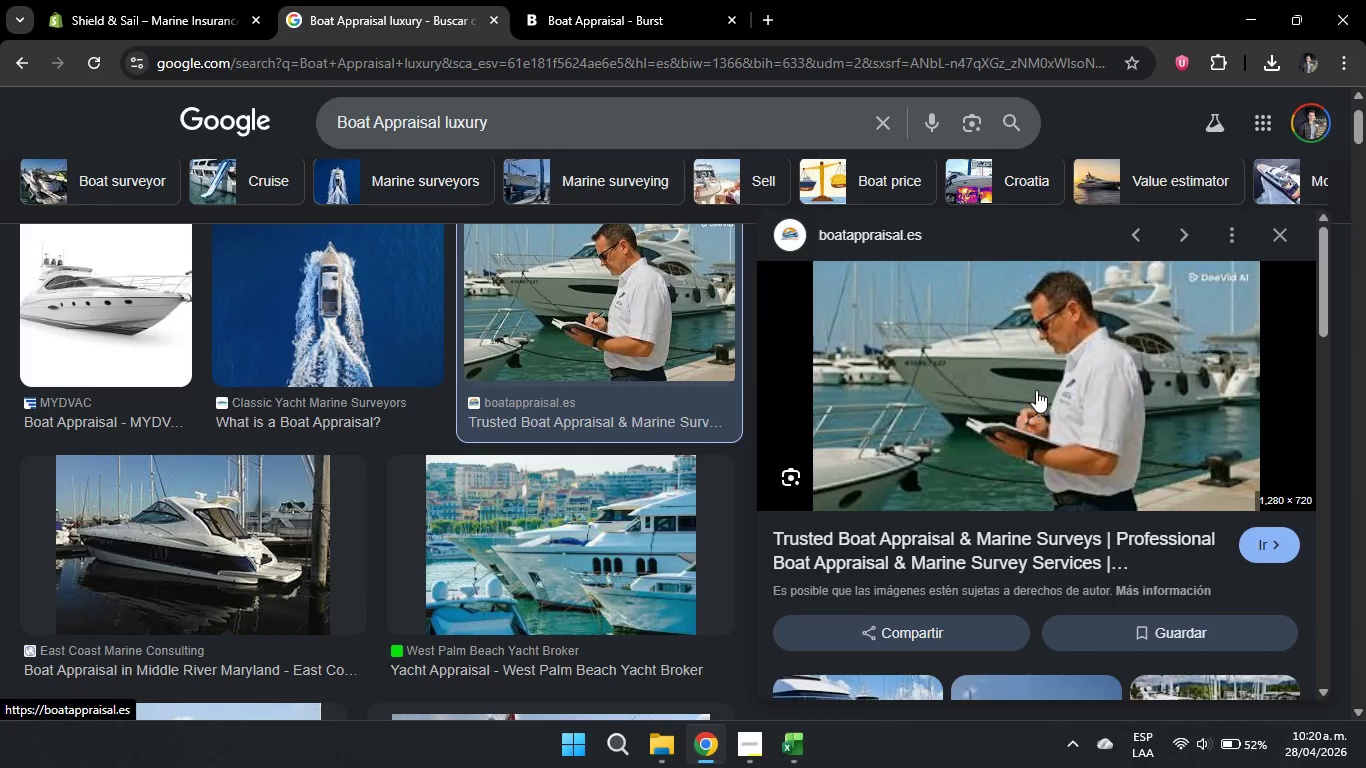 
right_click([1028, 373])
 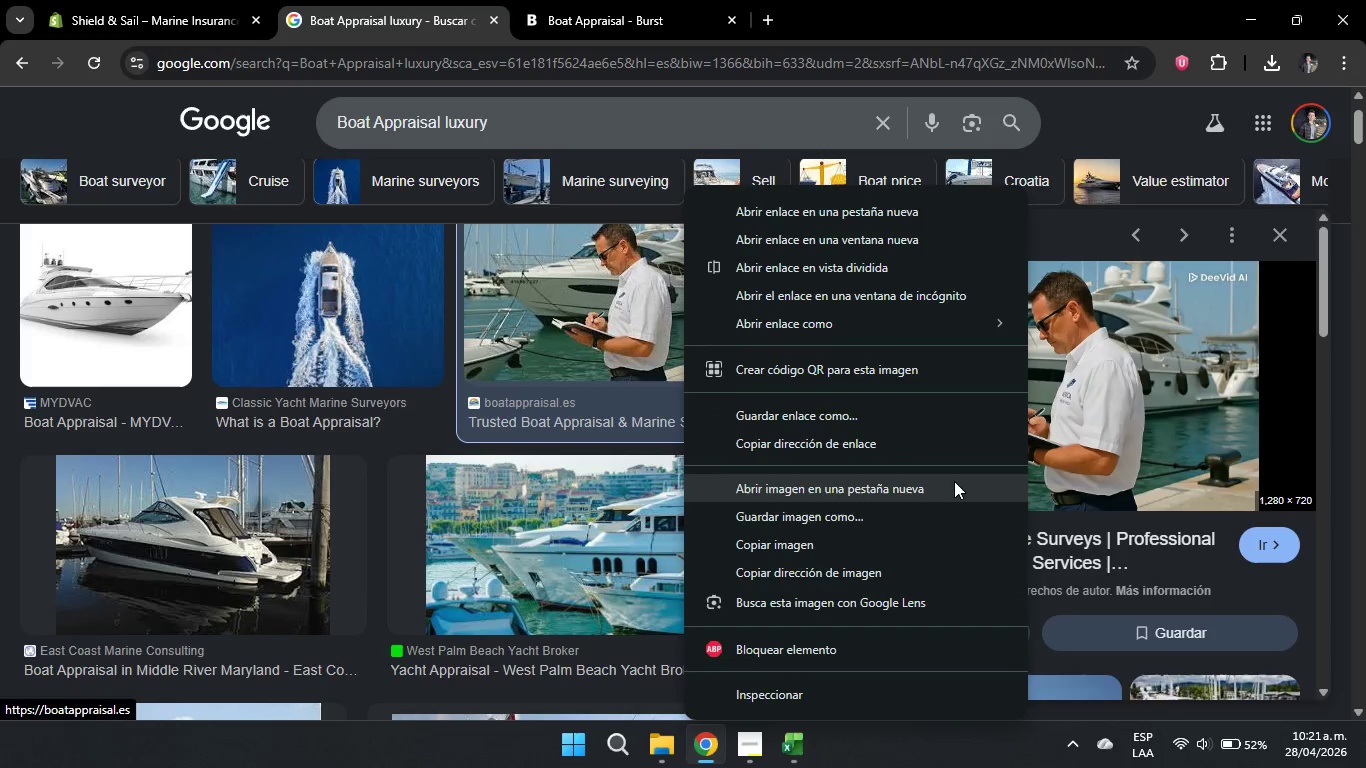 
left_click([884, 520])
 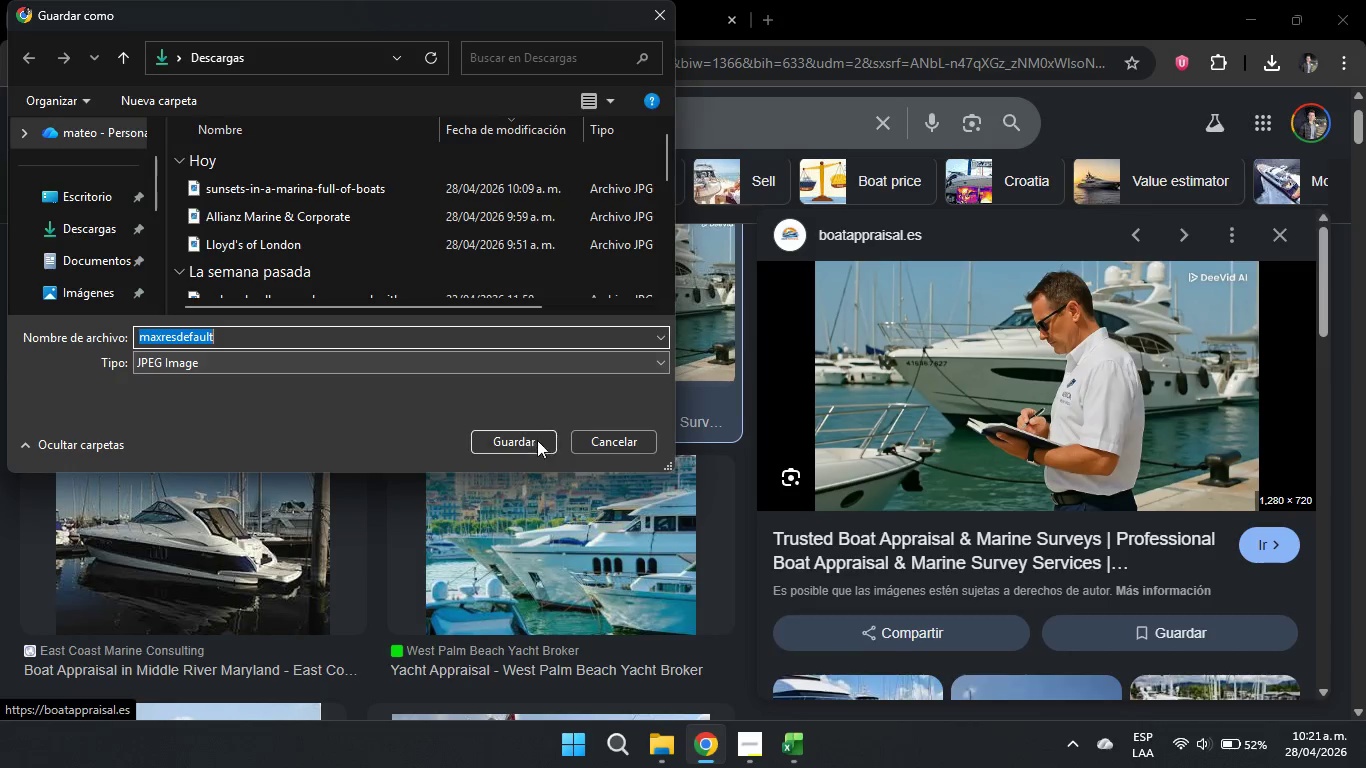 
left_click([518, 433])
 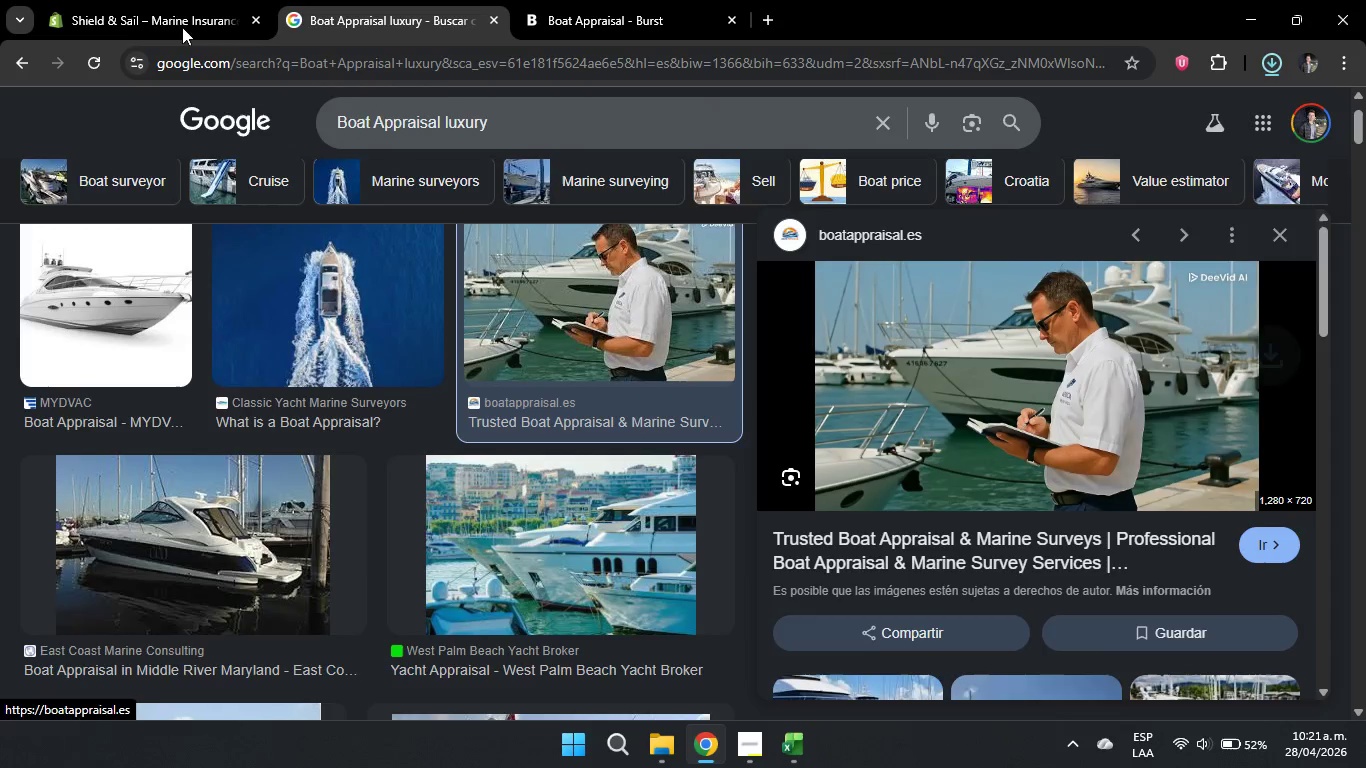 
left_click([155, 26])
 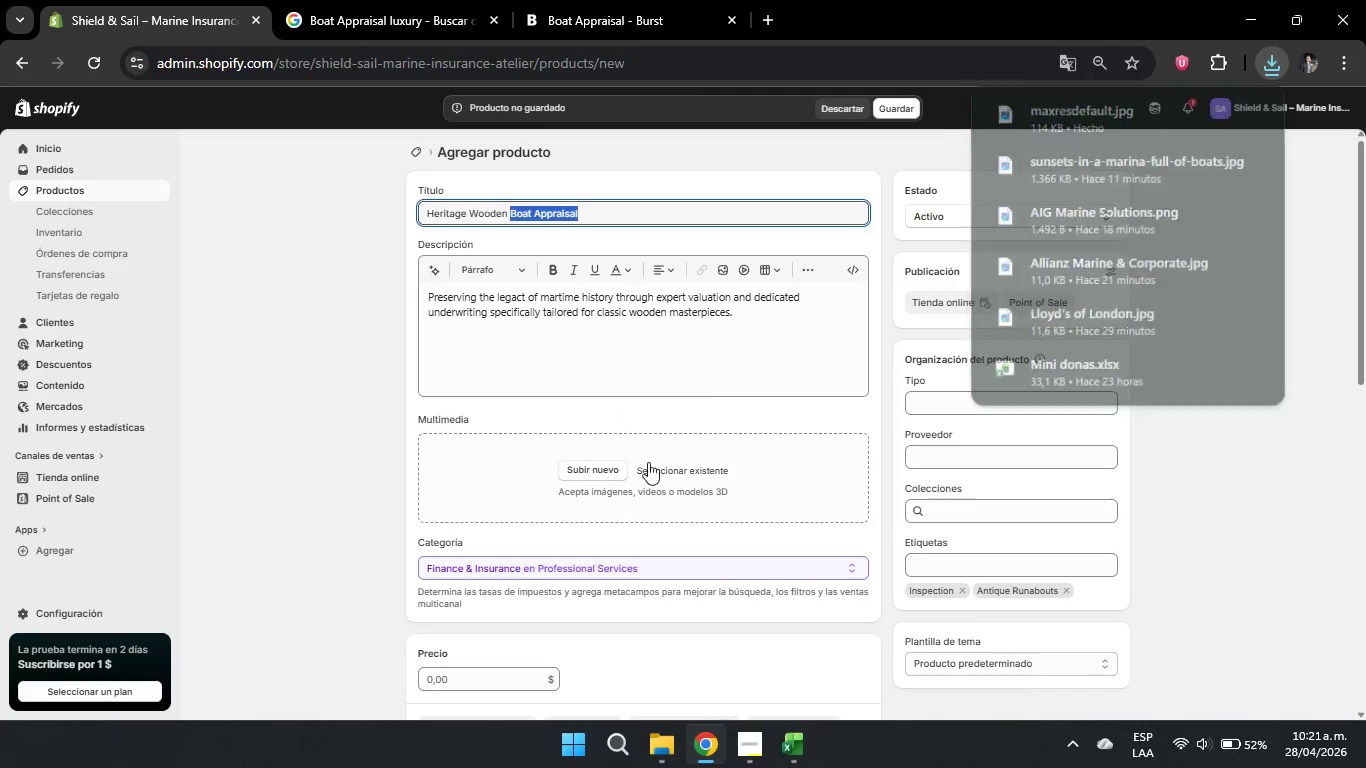 
double_click([609, 465])
 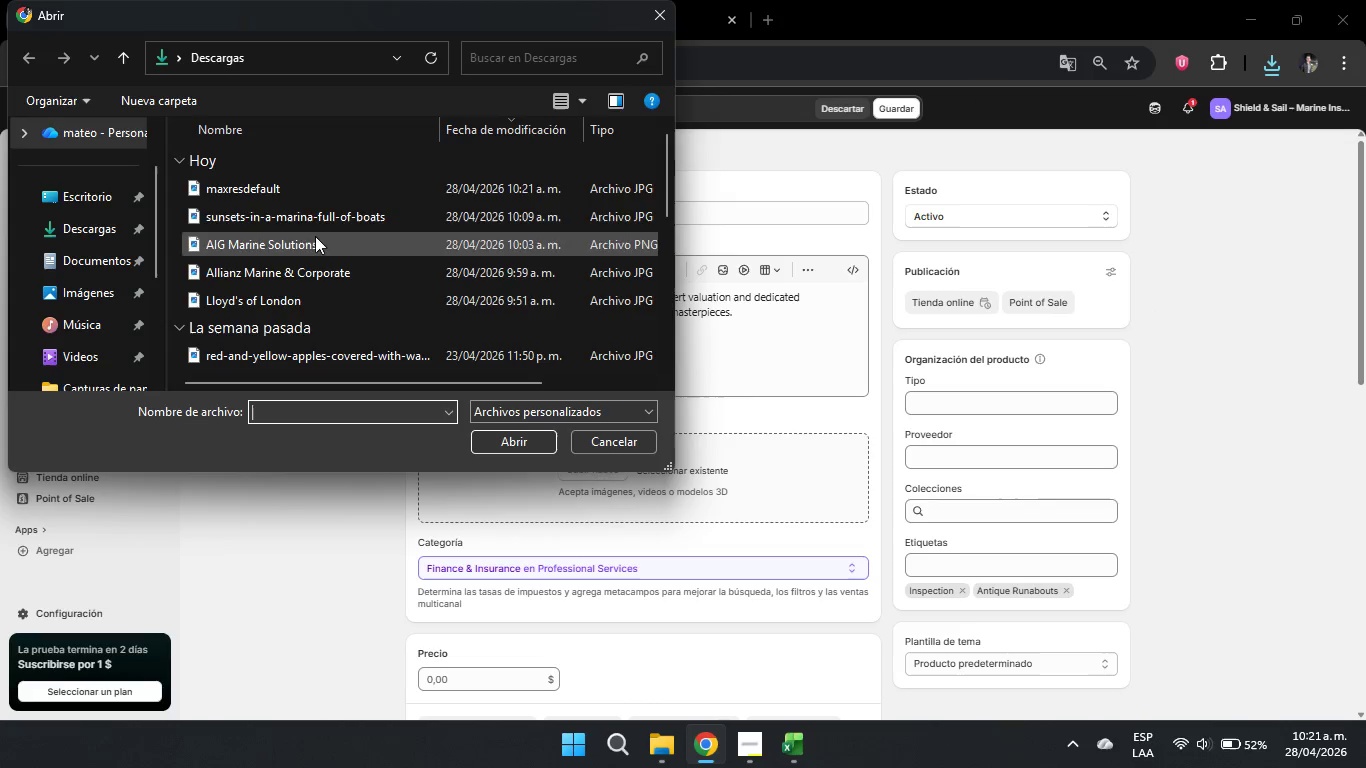 
left_click([304, 188])
 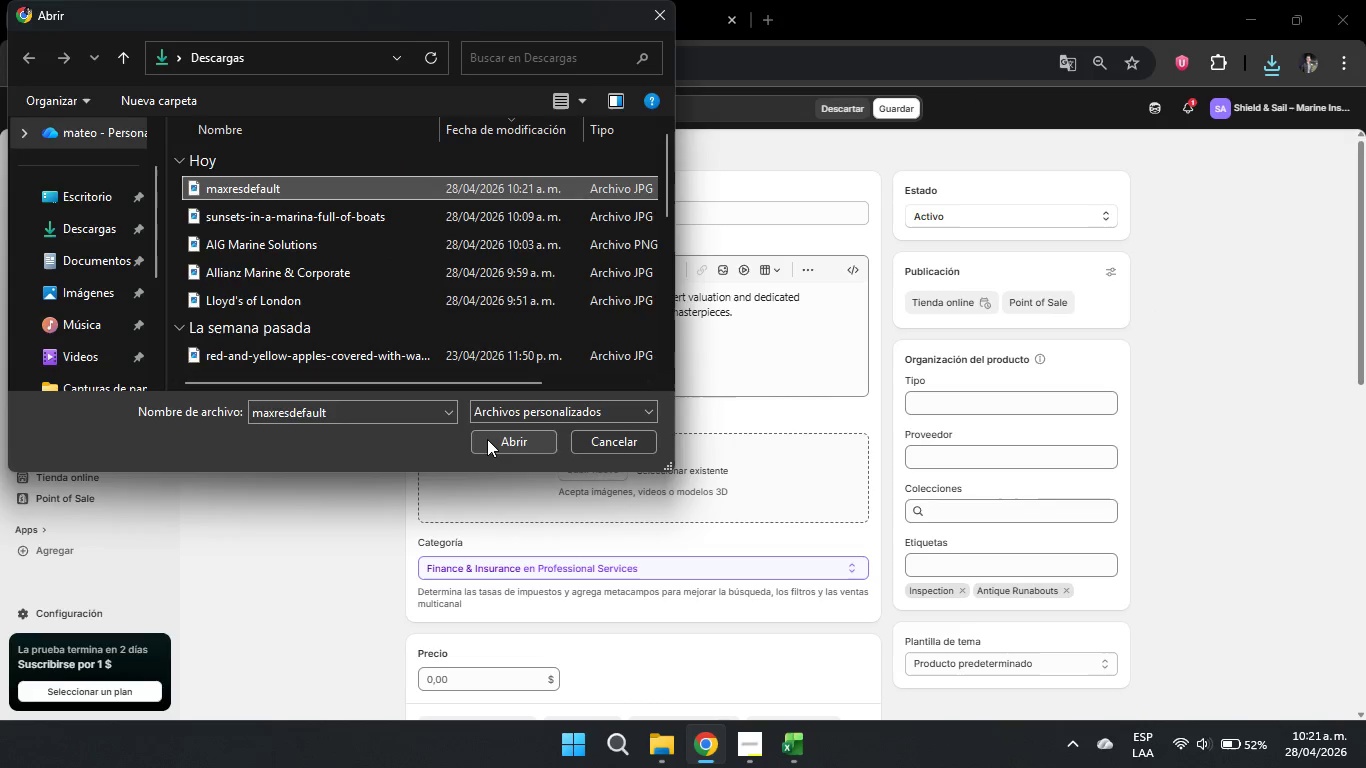 
left_click([489, 439])
 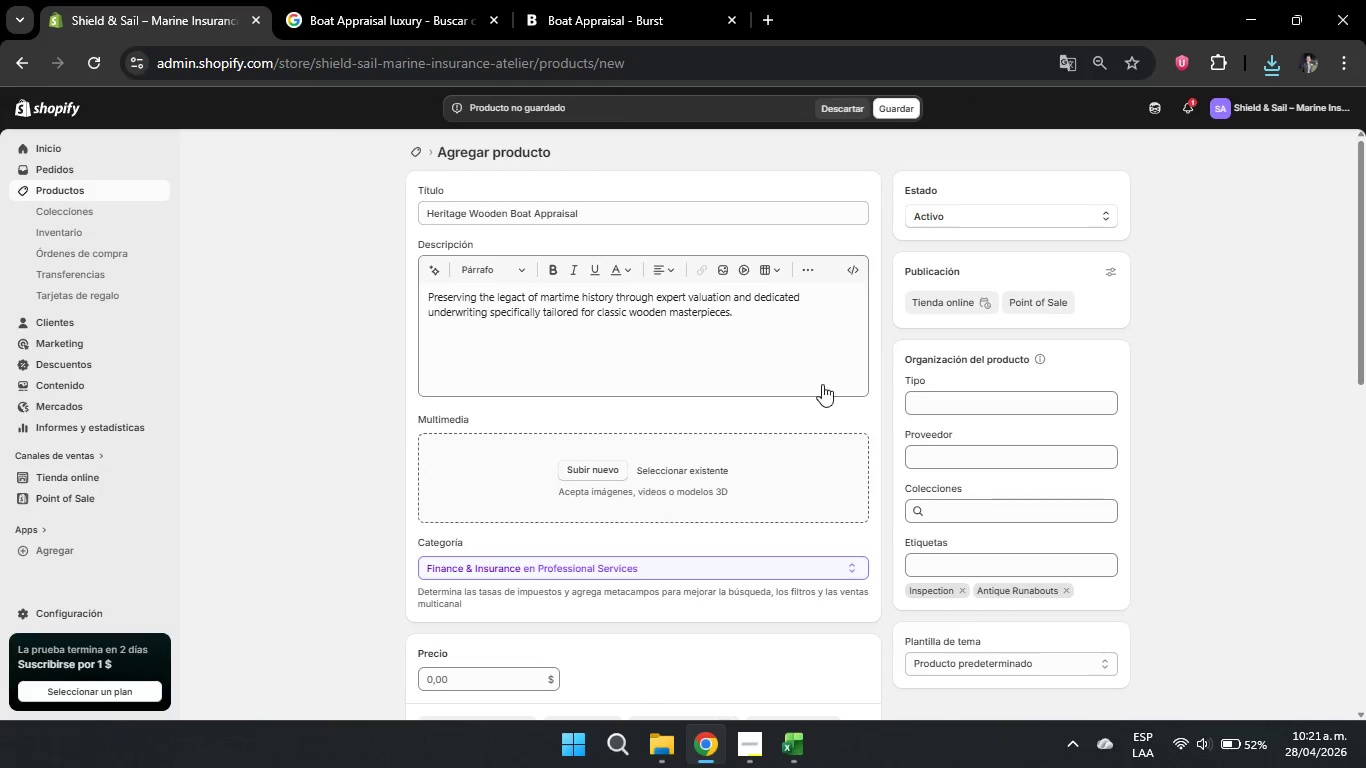 
scroll: coordinate [790, 387], scroll_direction: down, amount: 1.0
 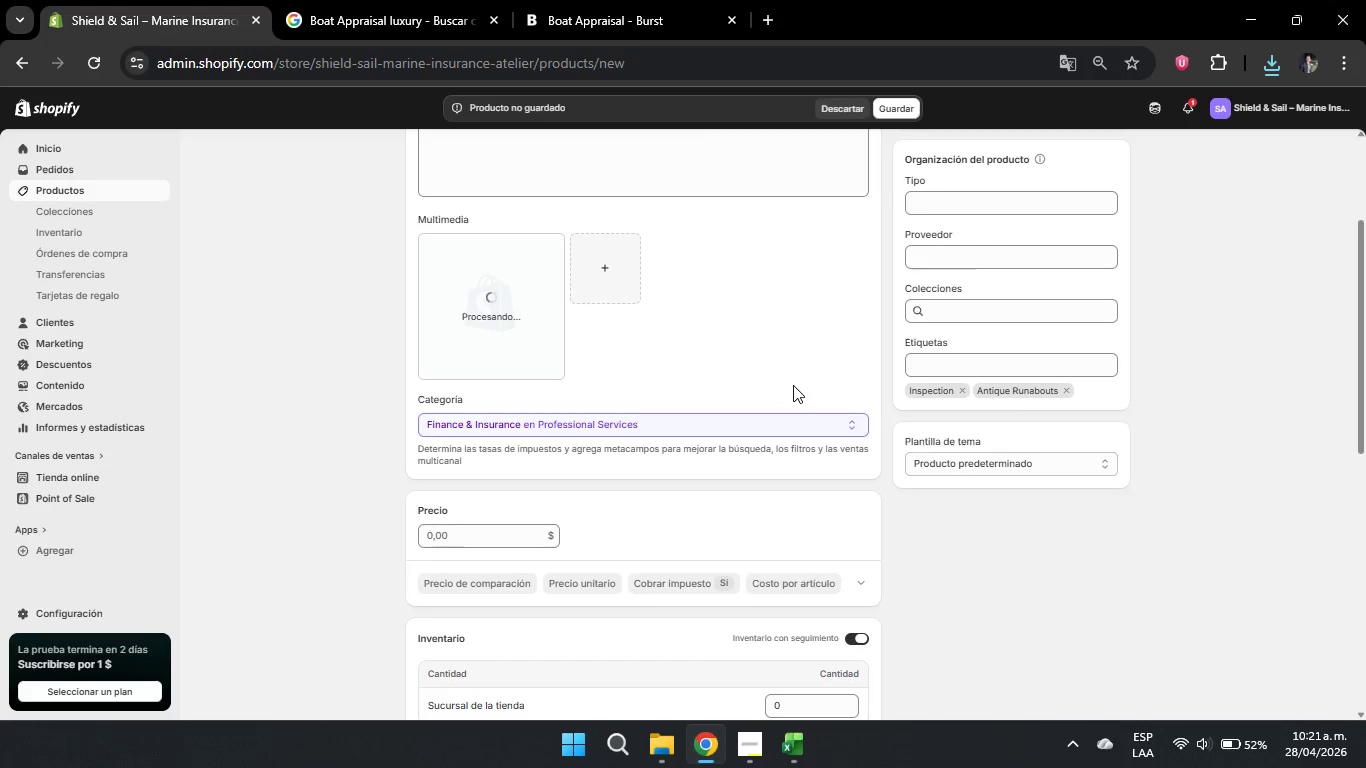 
wait(7.53)
 